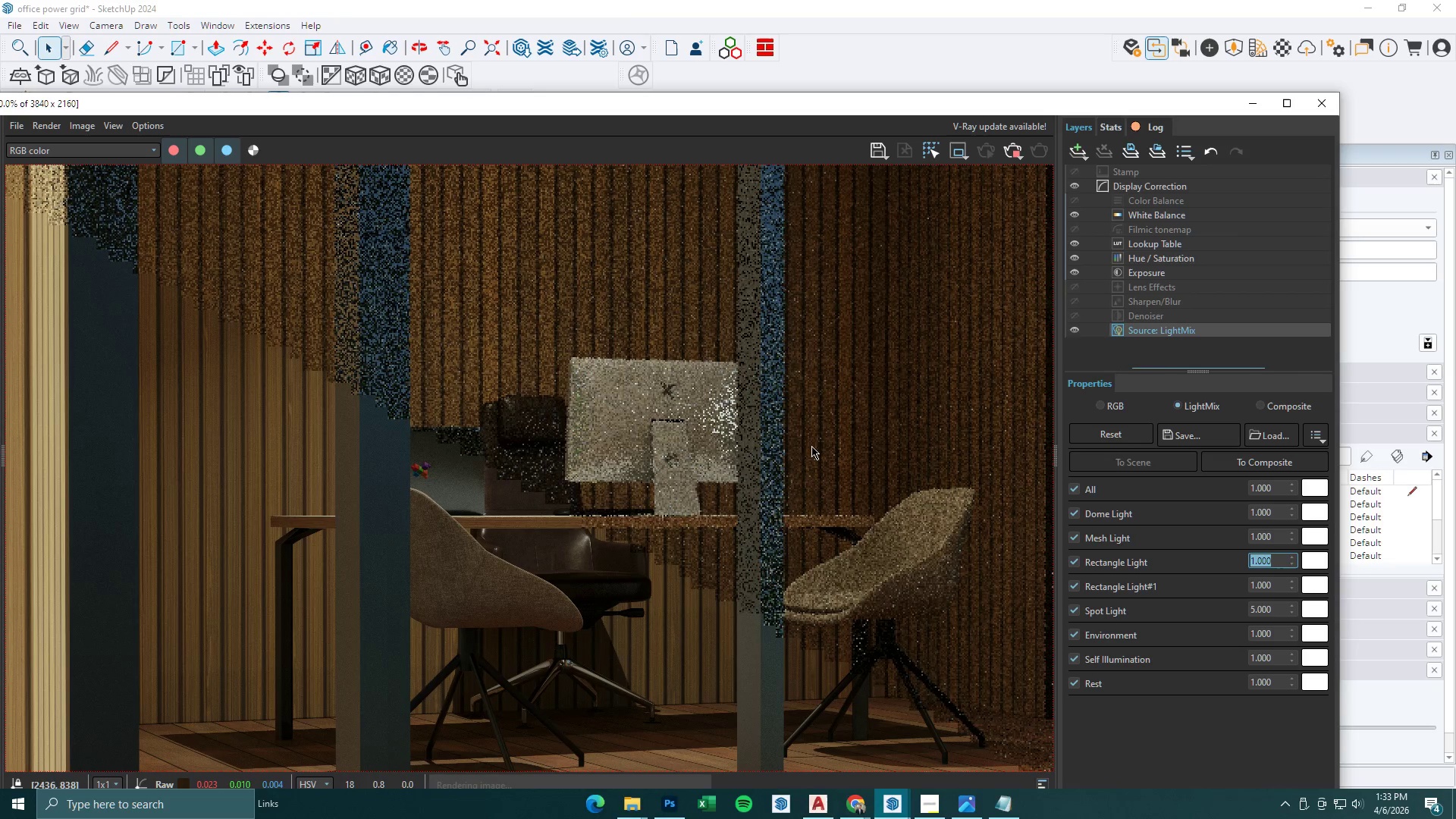 
scroll: coordinate [799, 446], scroll_direction: down, amount: 1.0
 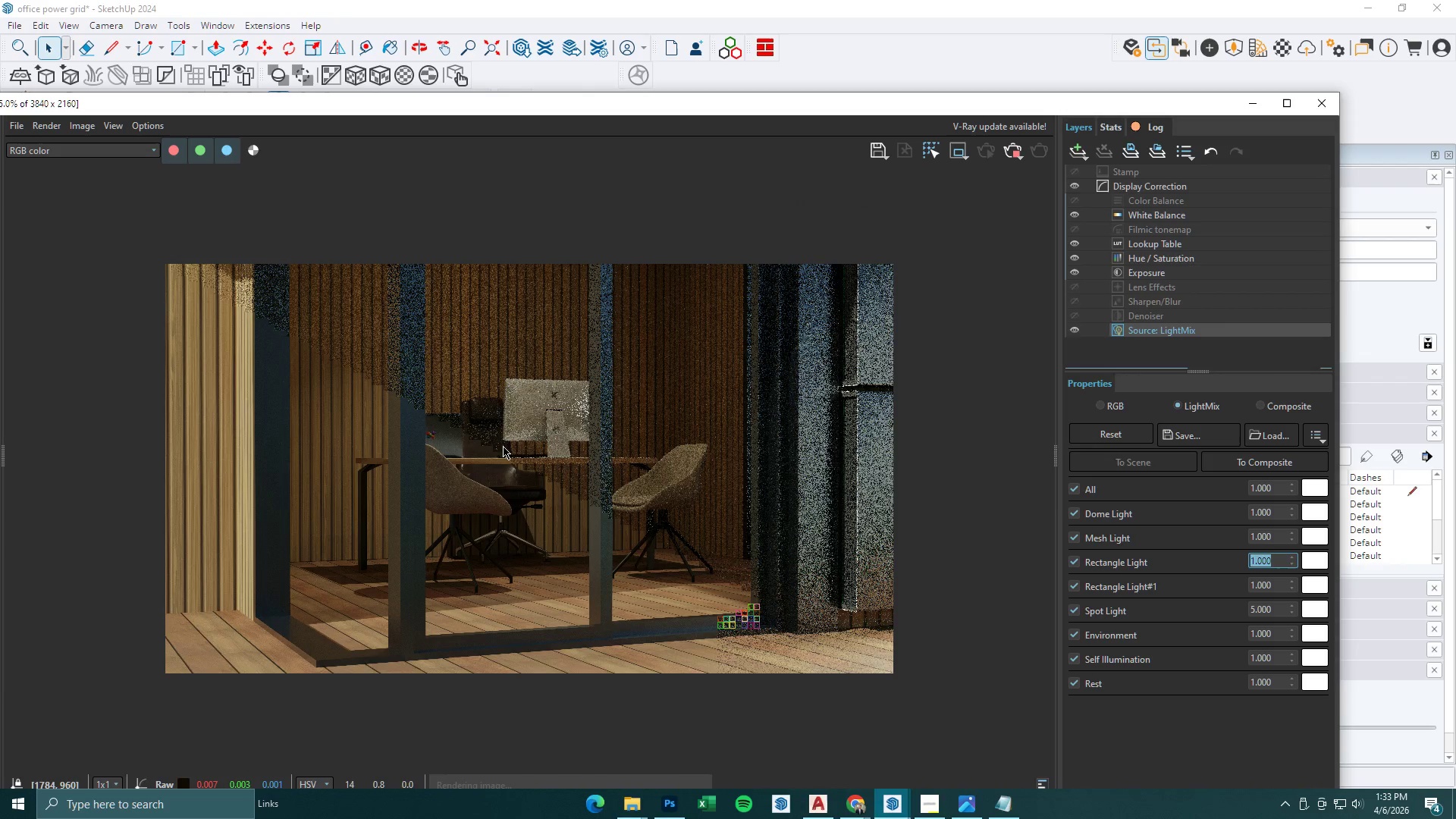 
scroll: coordinate [503, 446], scroll_direction: up, amount: 1.0
 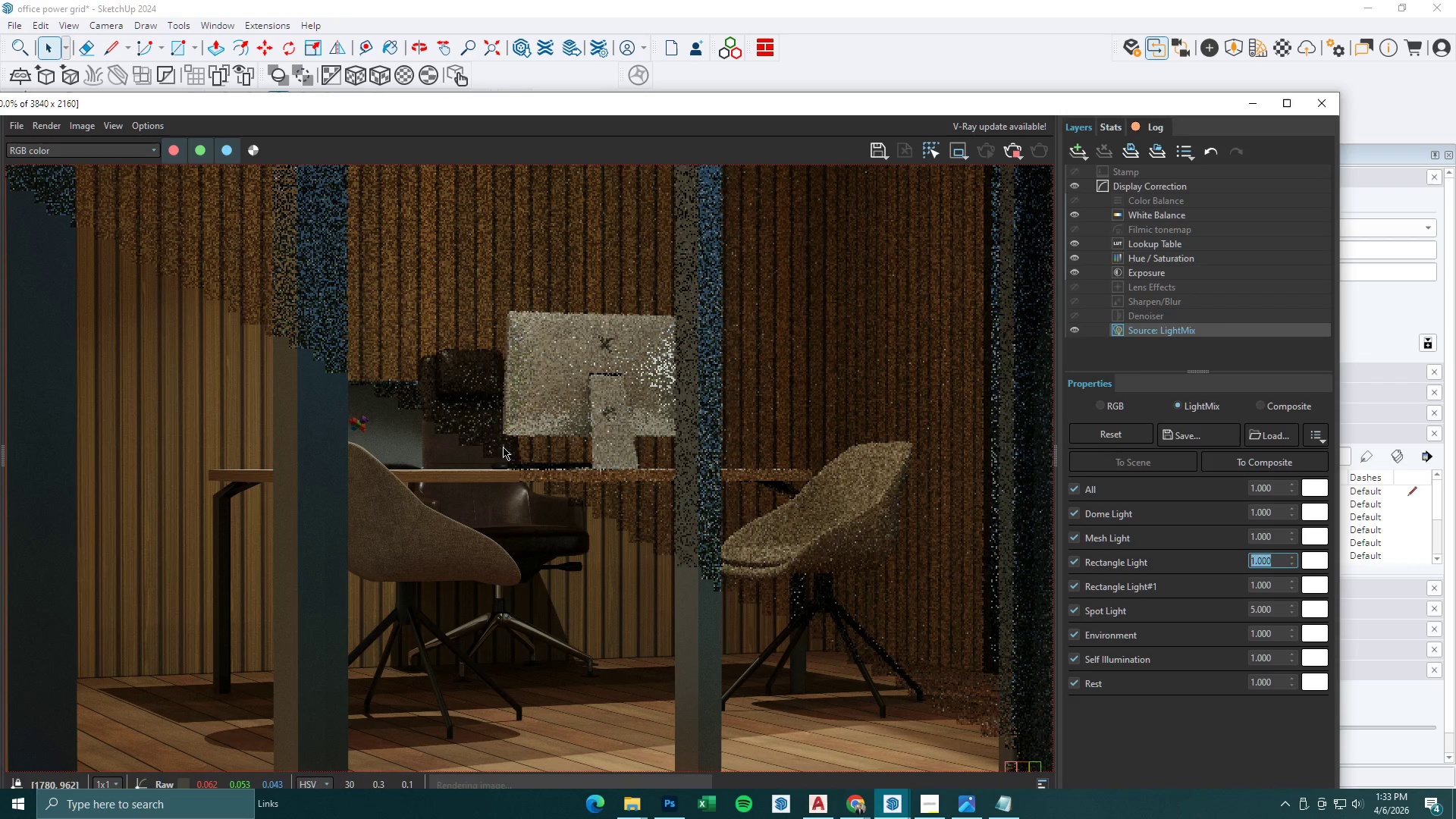 
scroll: coordinate [503, 447], scroll_direction: down, amount: 1.0
 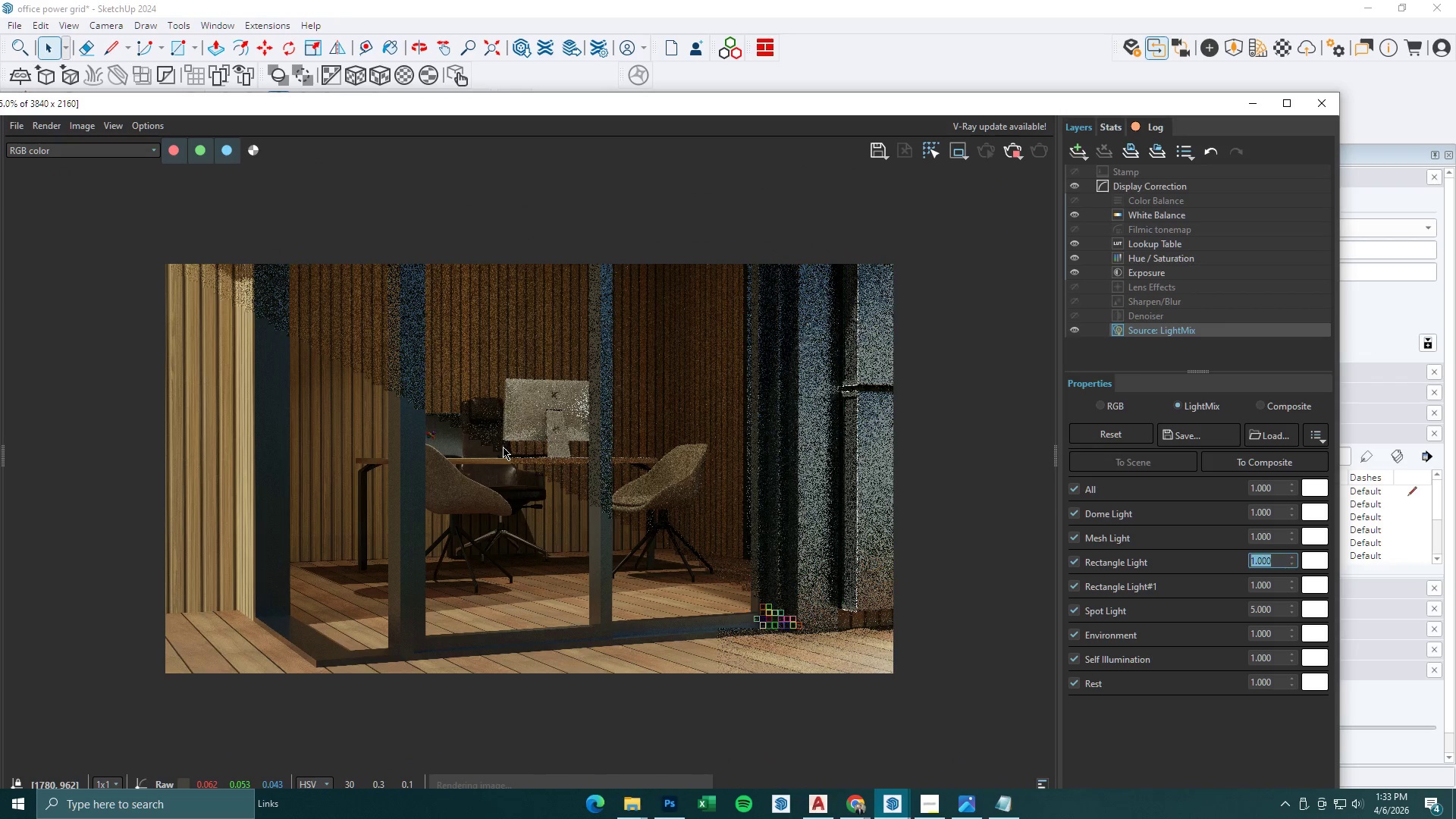 
scroll: coordinate [503, 447], scroll_direction: up, amount: 1.0
 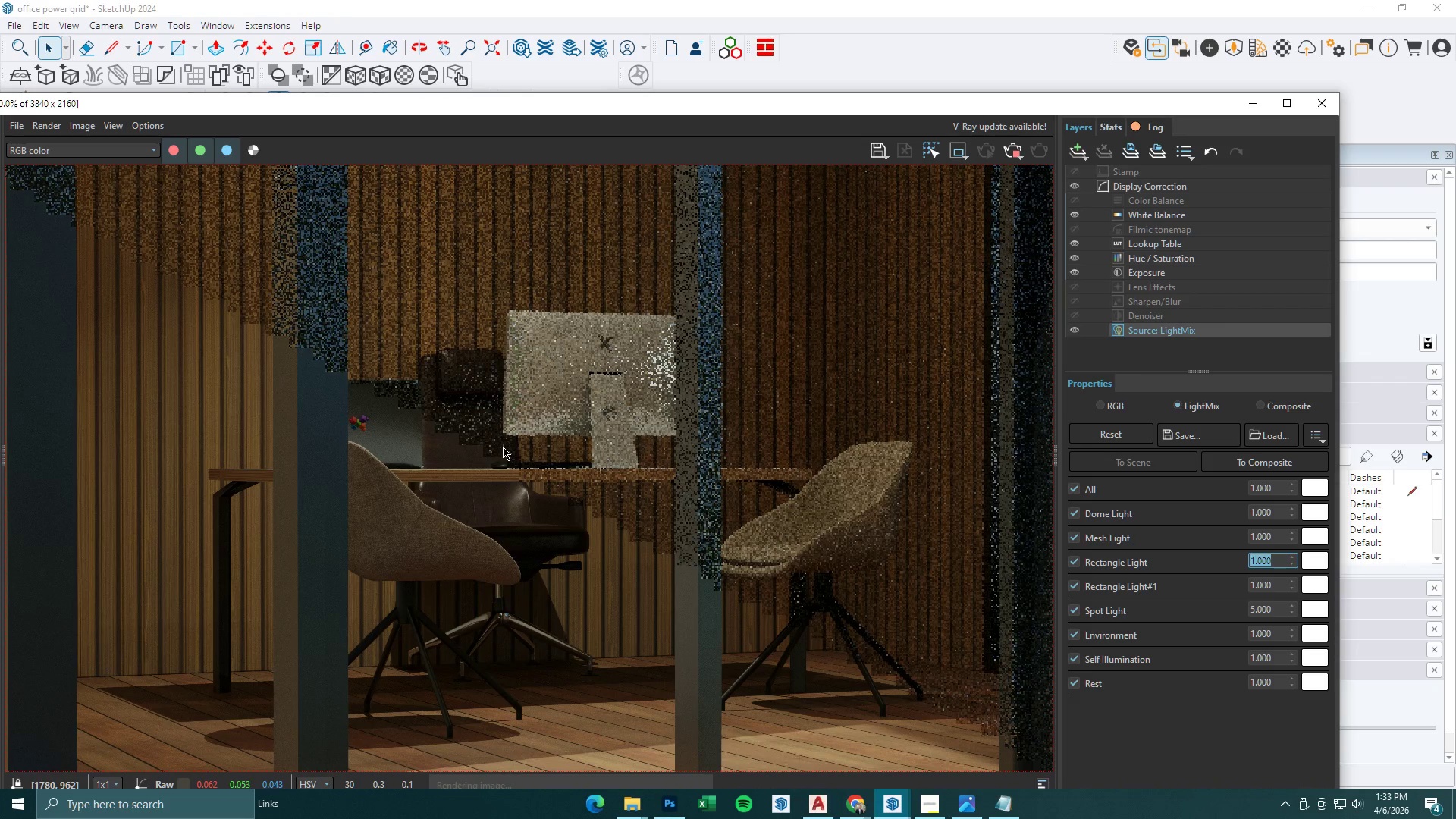 
scroll: coordinate [503, 447], scroll_direction: down, amount: 1.0
 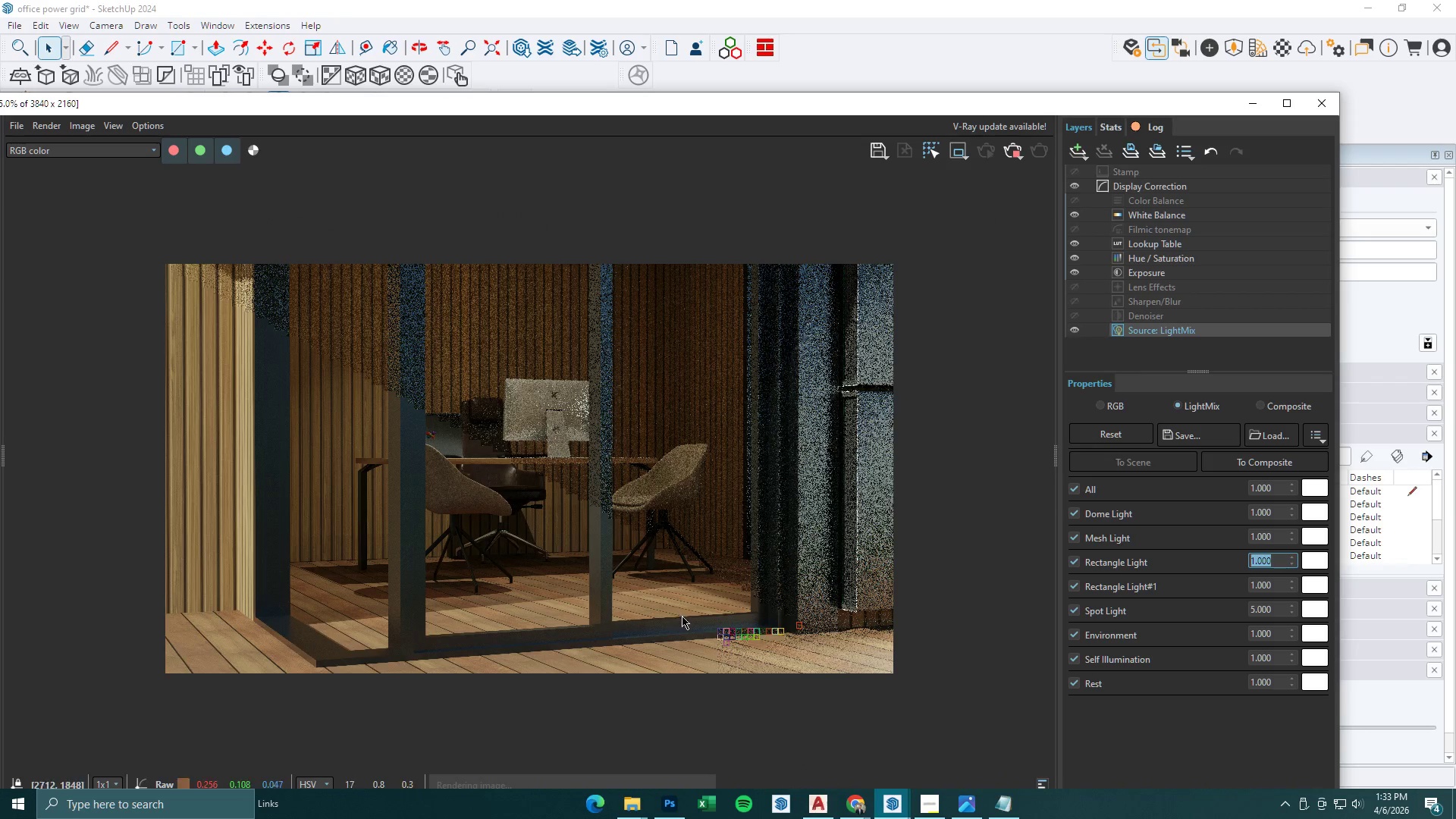 
scroll: coordinate [634, 635], scroll_direction: up, amount: 1.0
 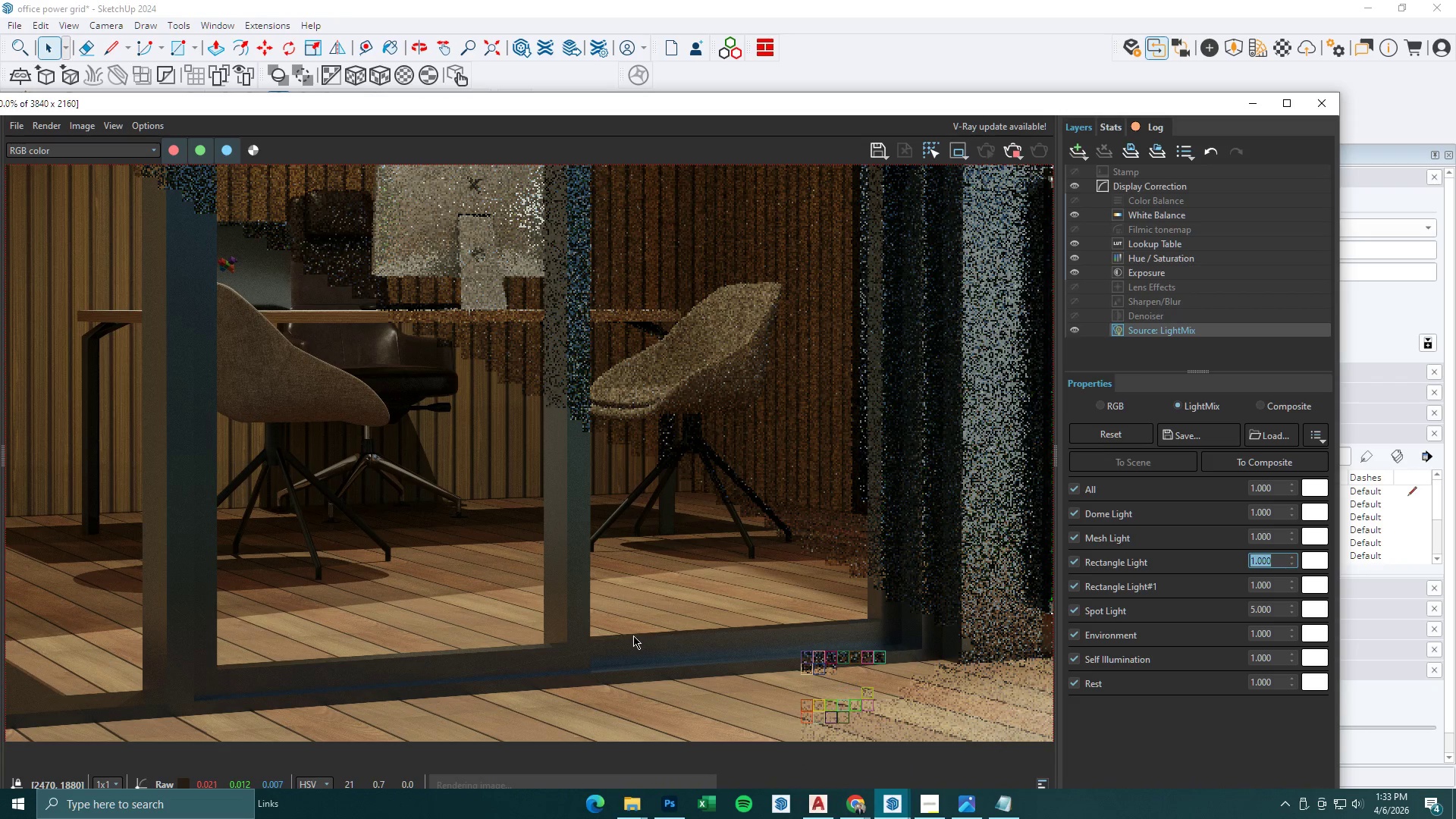 
scroll: coordinate [633, 635], scroll_direction: down, amount: 1.0
 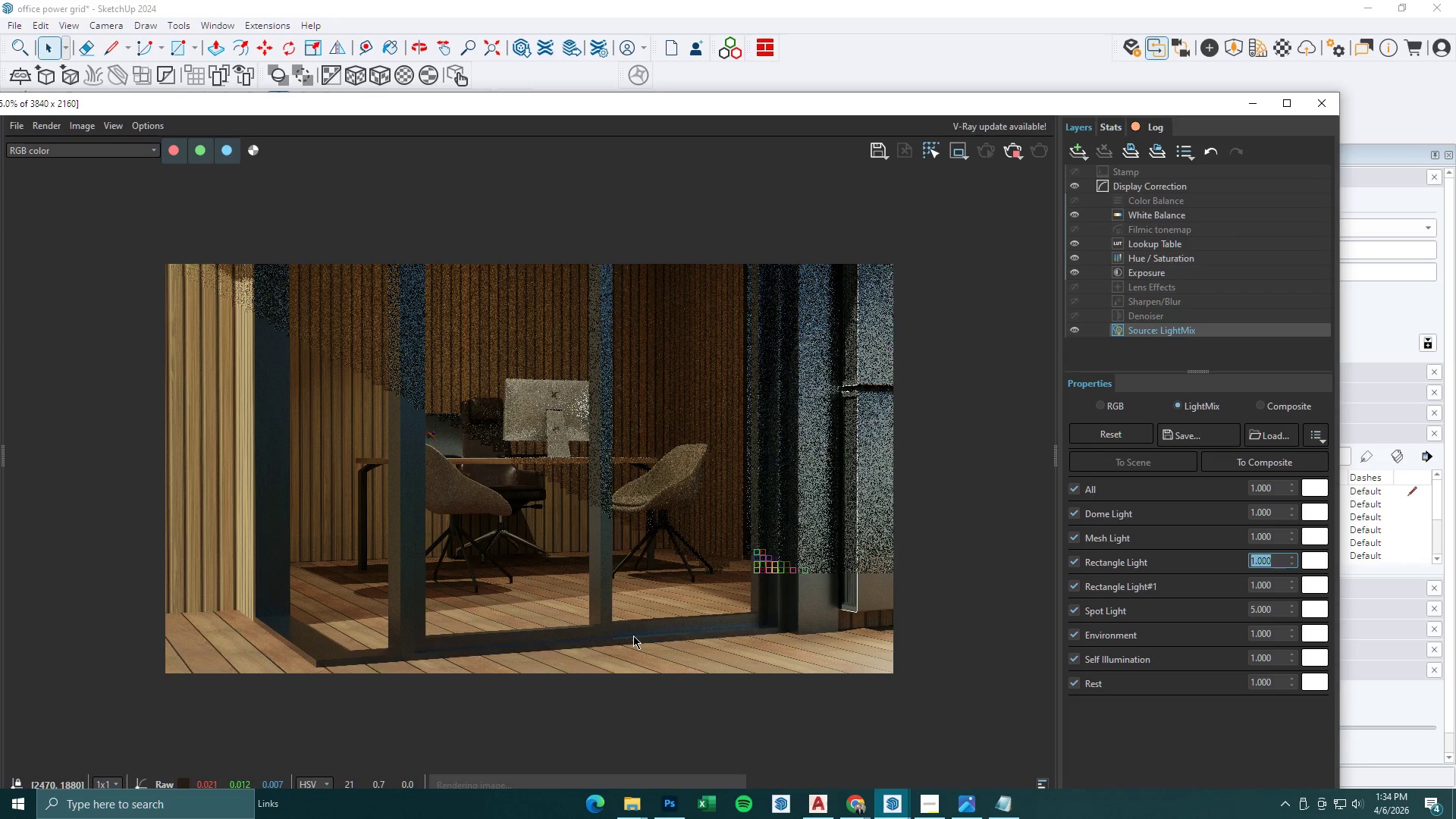 
wait(30.3)
 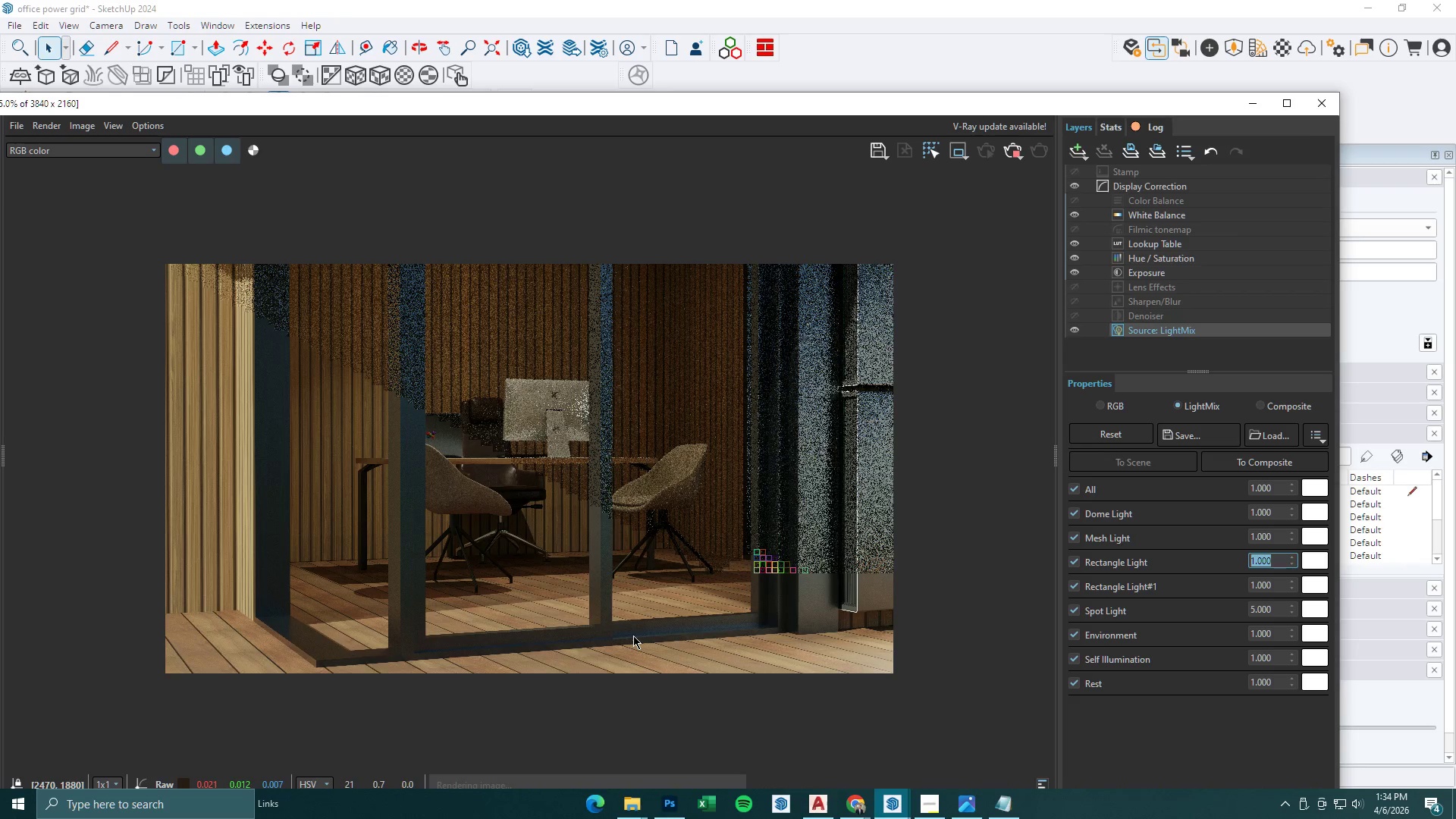 
scroll: coordinate [827, 613], scroll_direction: up, amount: 1.0
 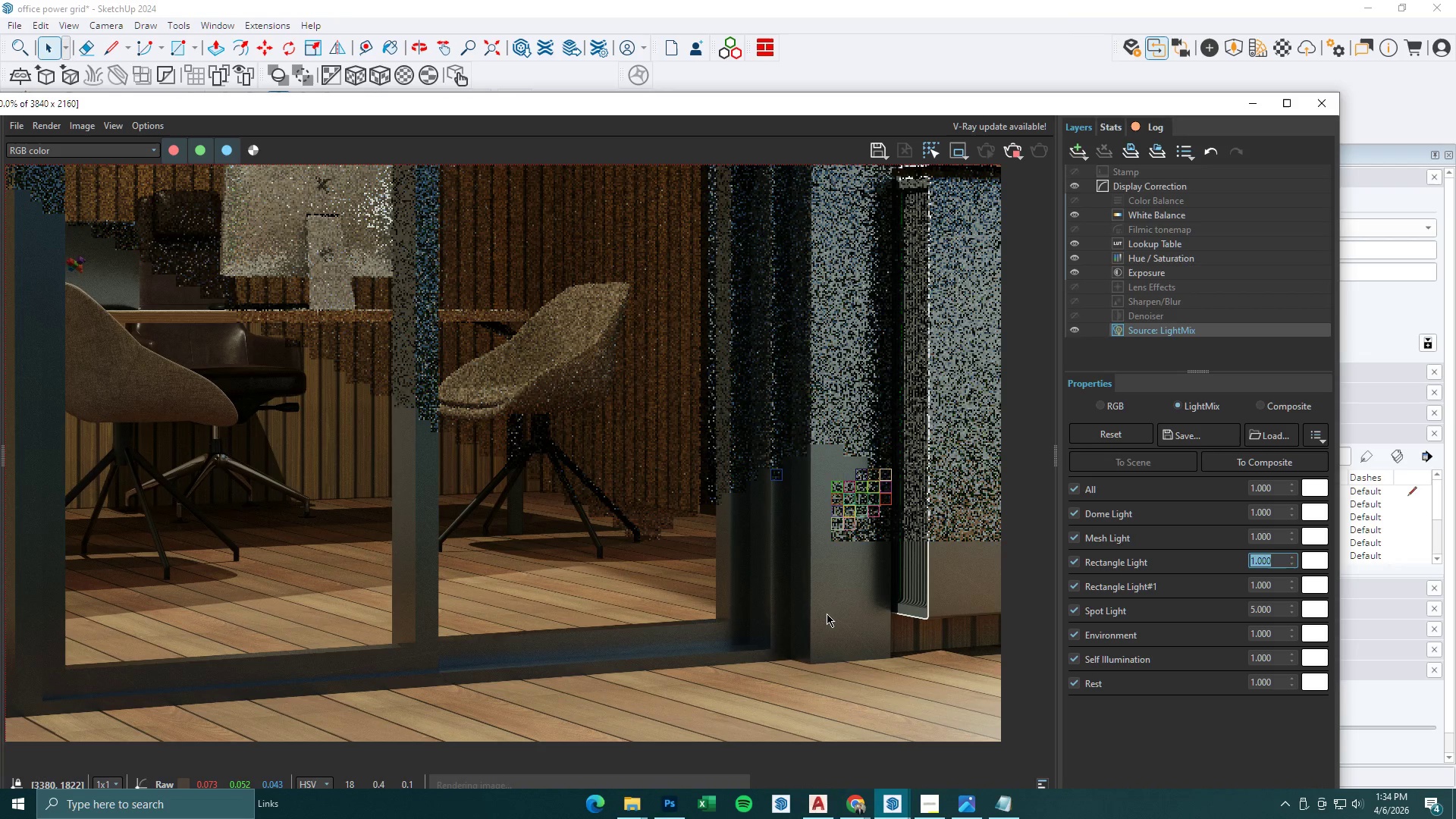 
scroll: coordinate [827, 613], scroll_direction: down, amount: 1.0
 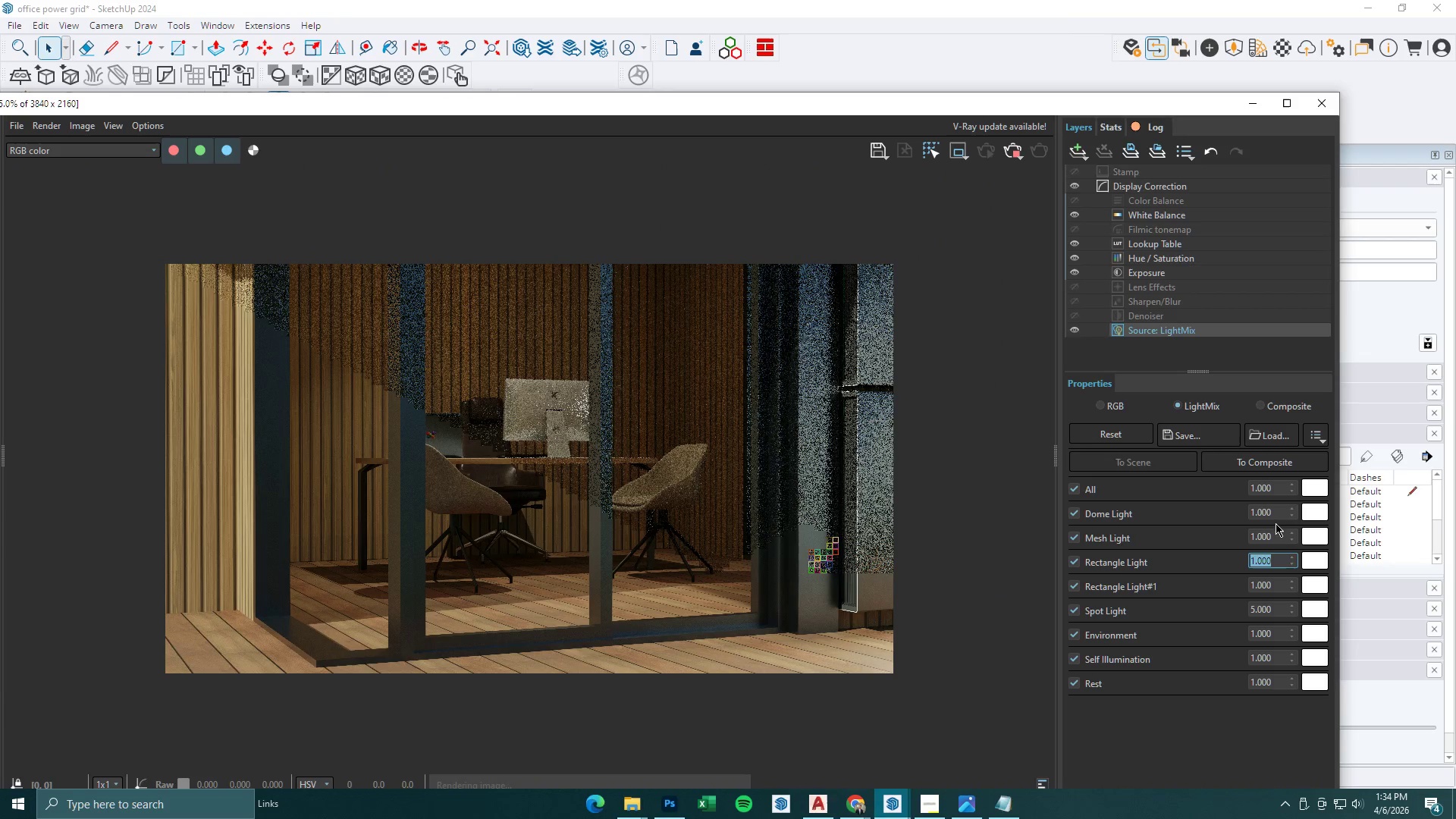 
left_click_drag(start_coordinate=[1282, 513], to_coordinate=[1192, 513])
 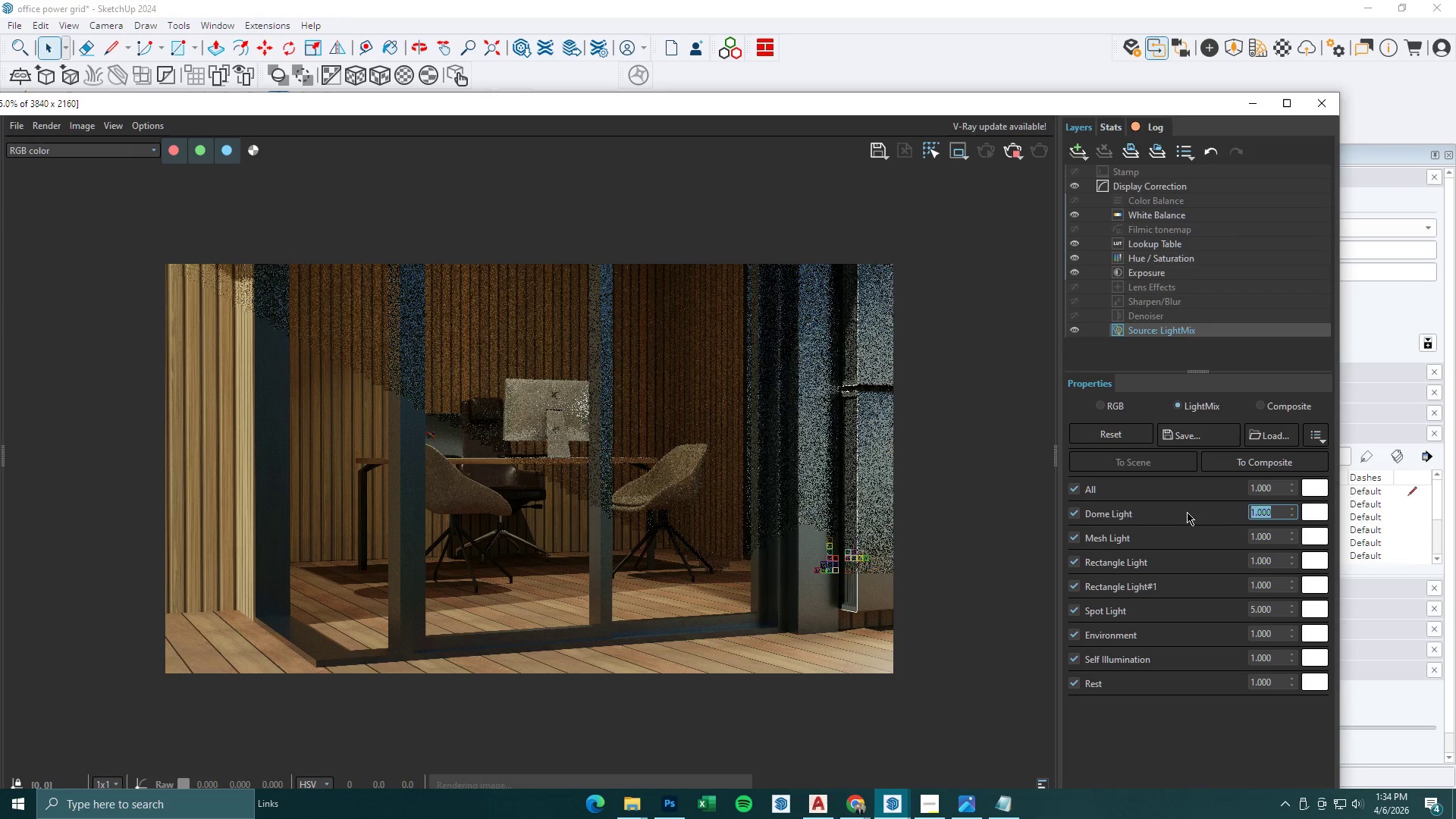 
key(NumpadDecimal)
 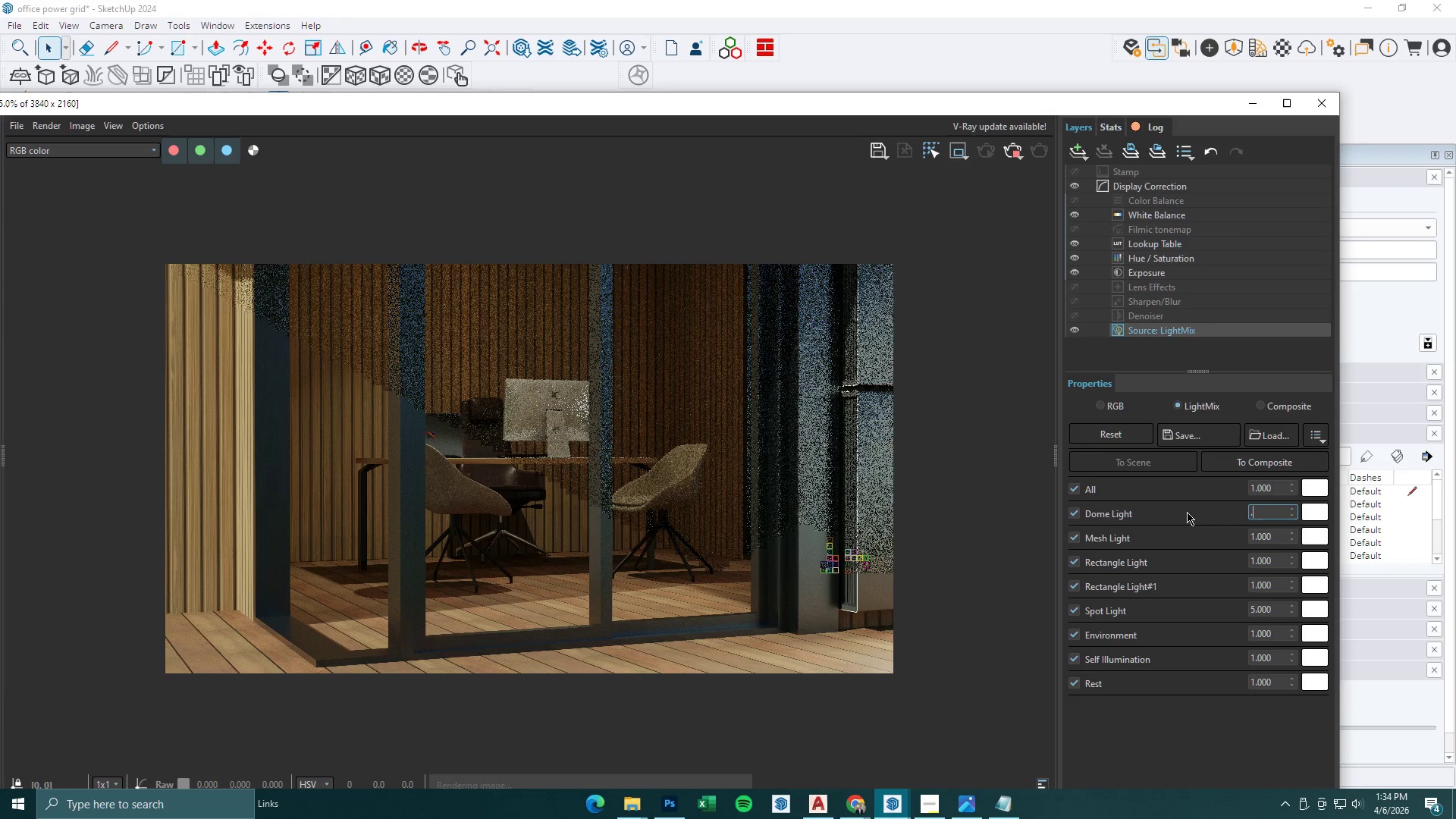 
key(Numpad5)
 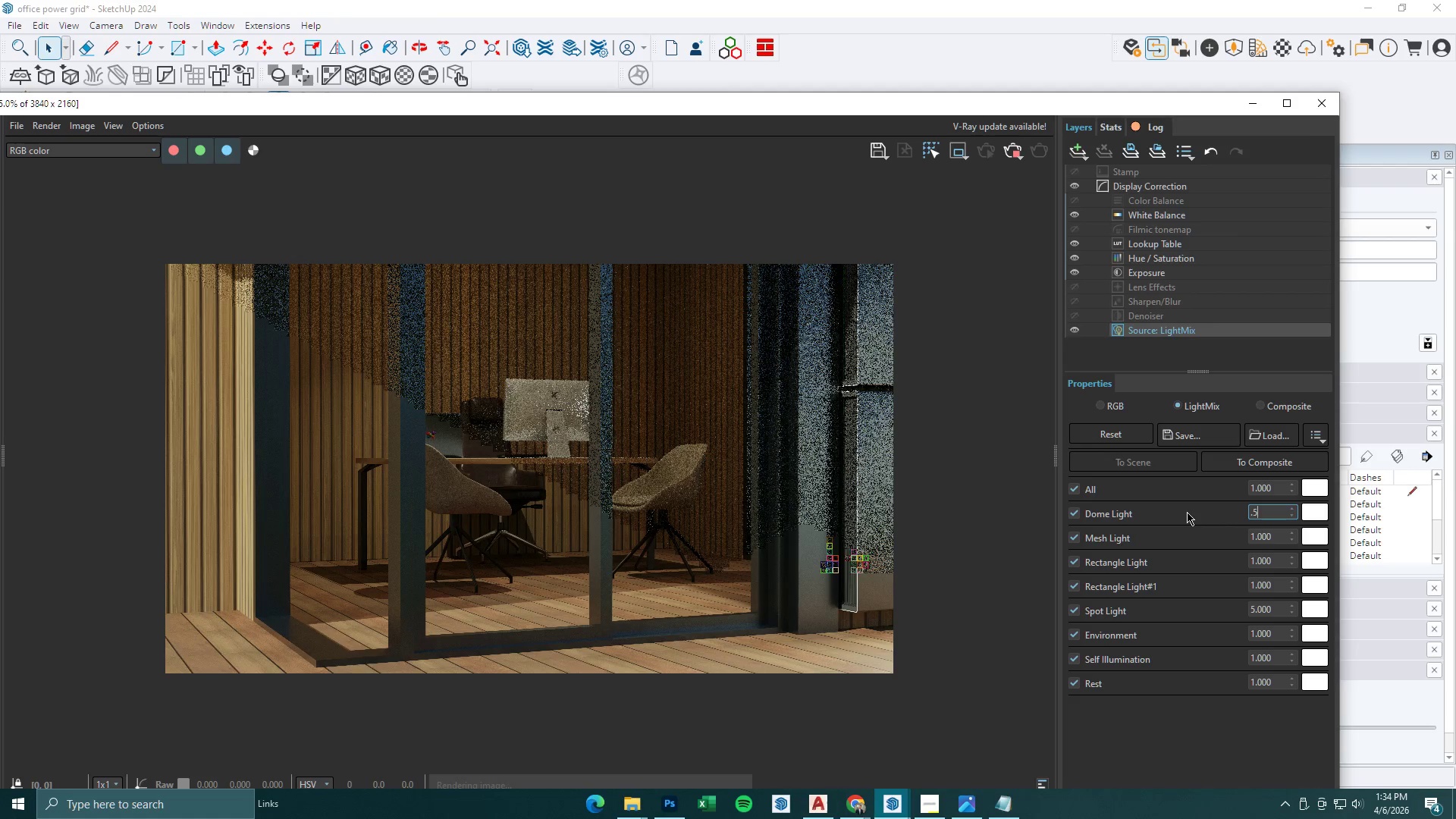 
key(NumpadEnter)
 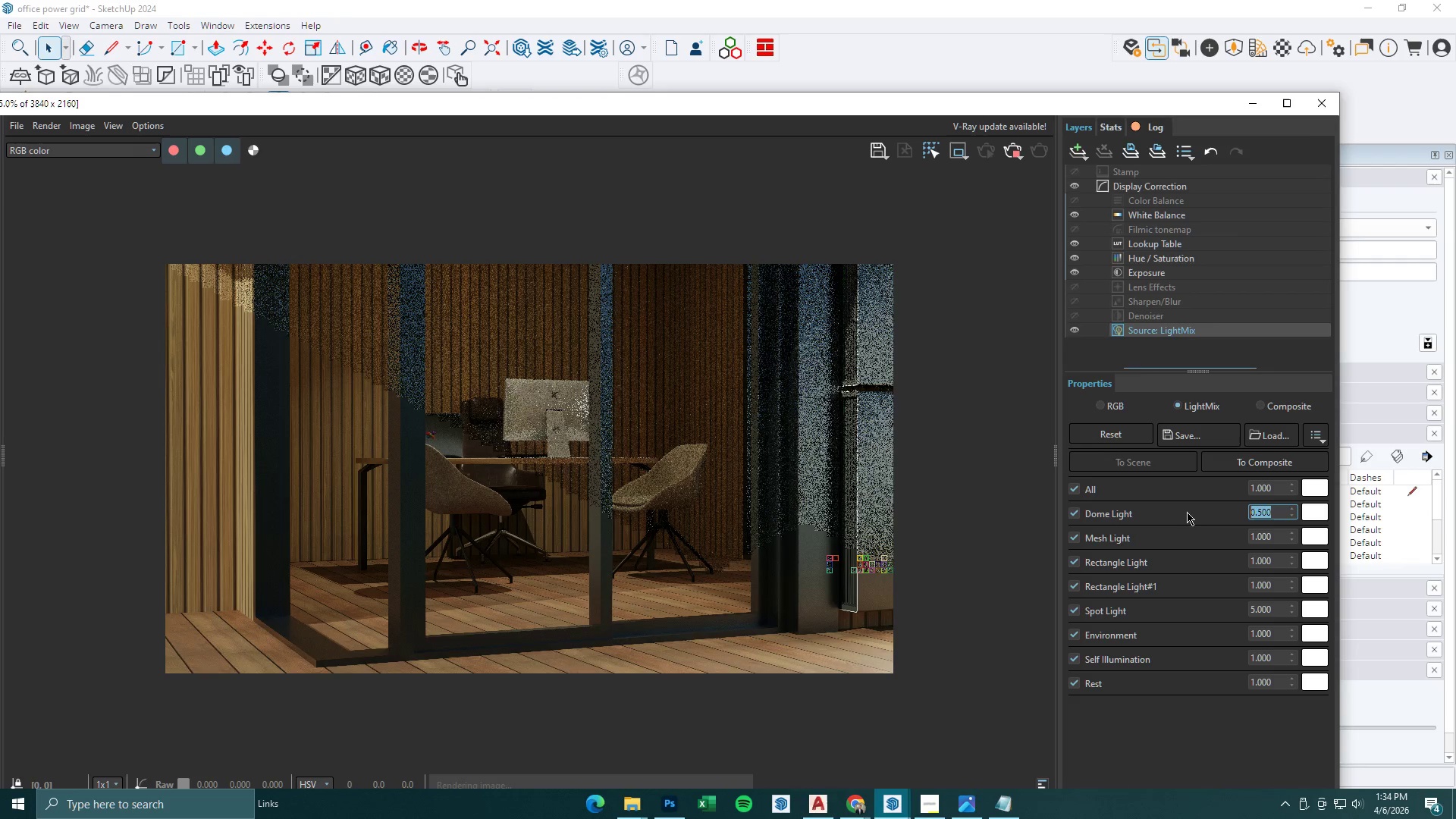 
left_click([1269, 511])
 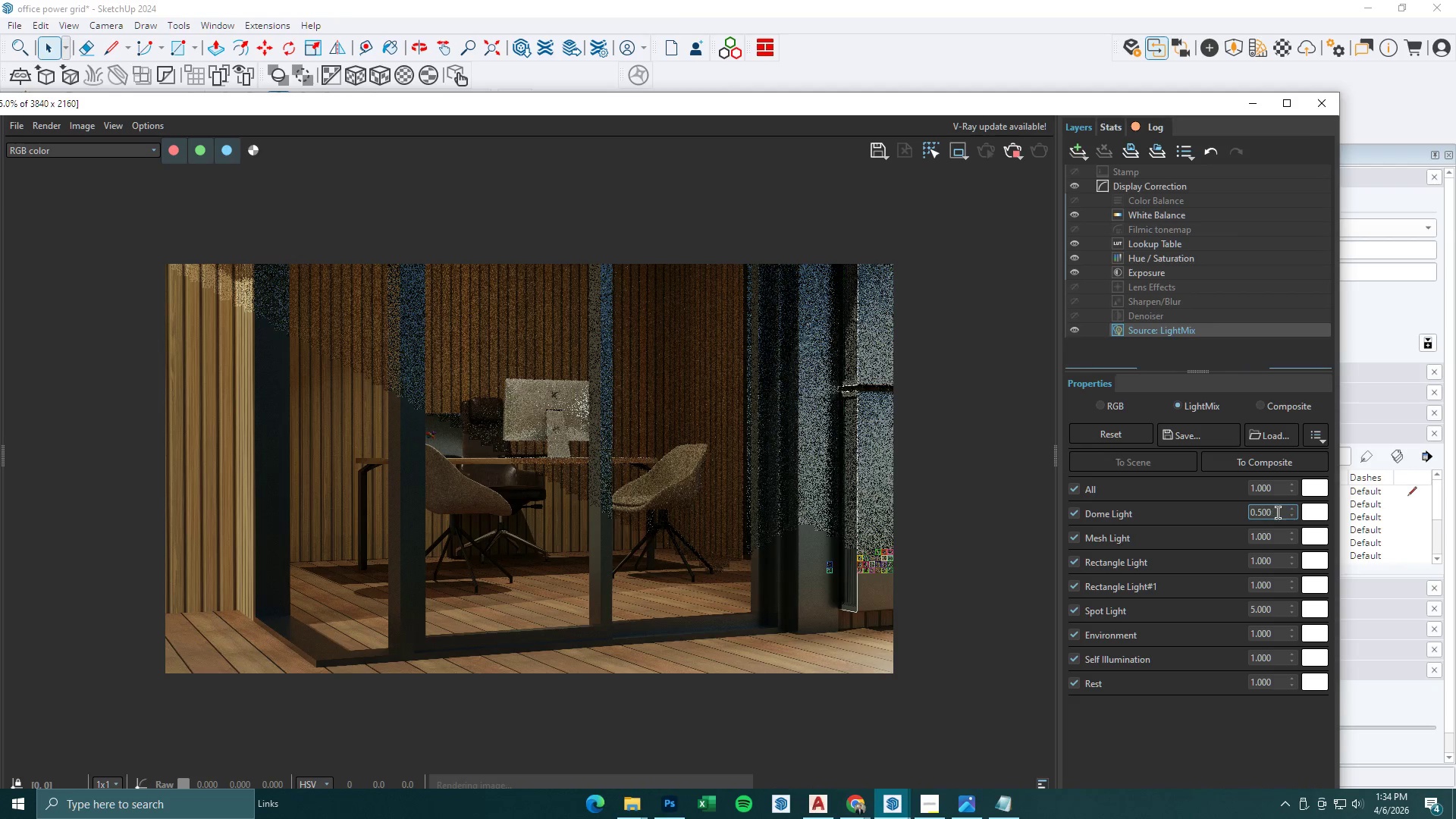 
left_click_drag(start_coordinate=[1279, 513], to_coordinate=[1189, 513])
 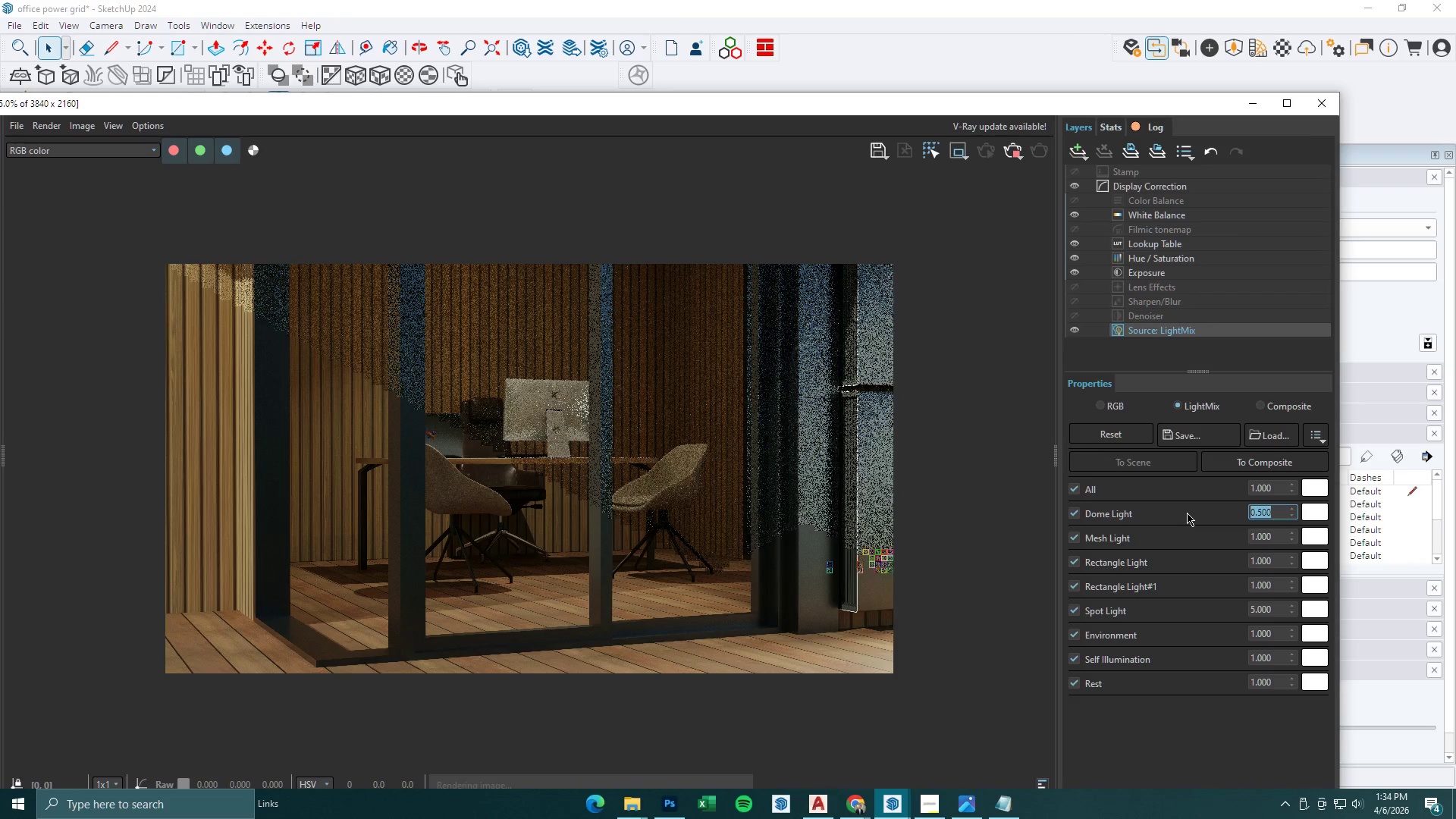 
key(Numpad1)
 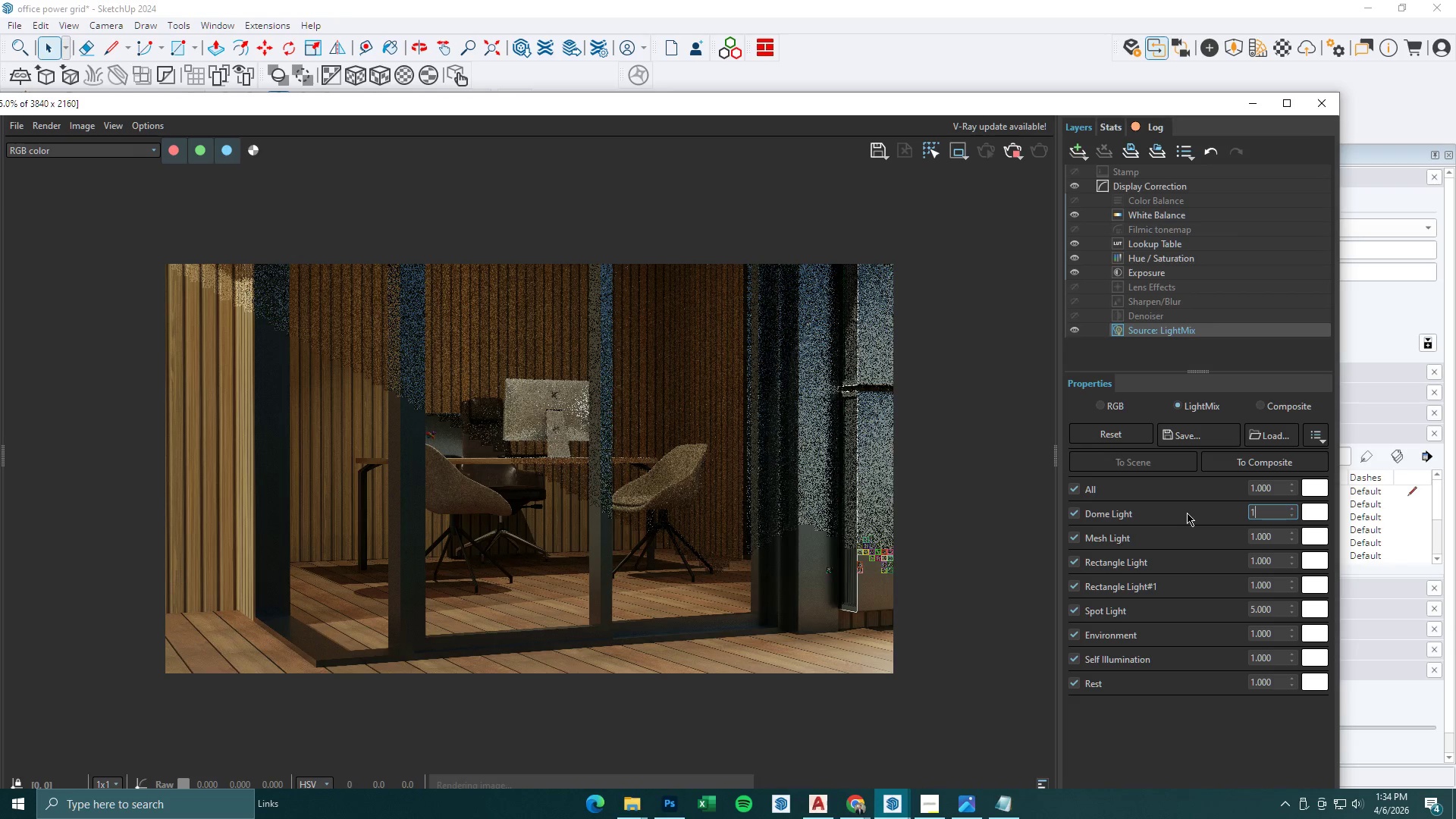 
key(NumpadEnter)
 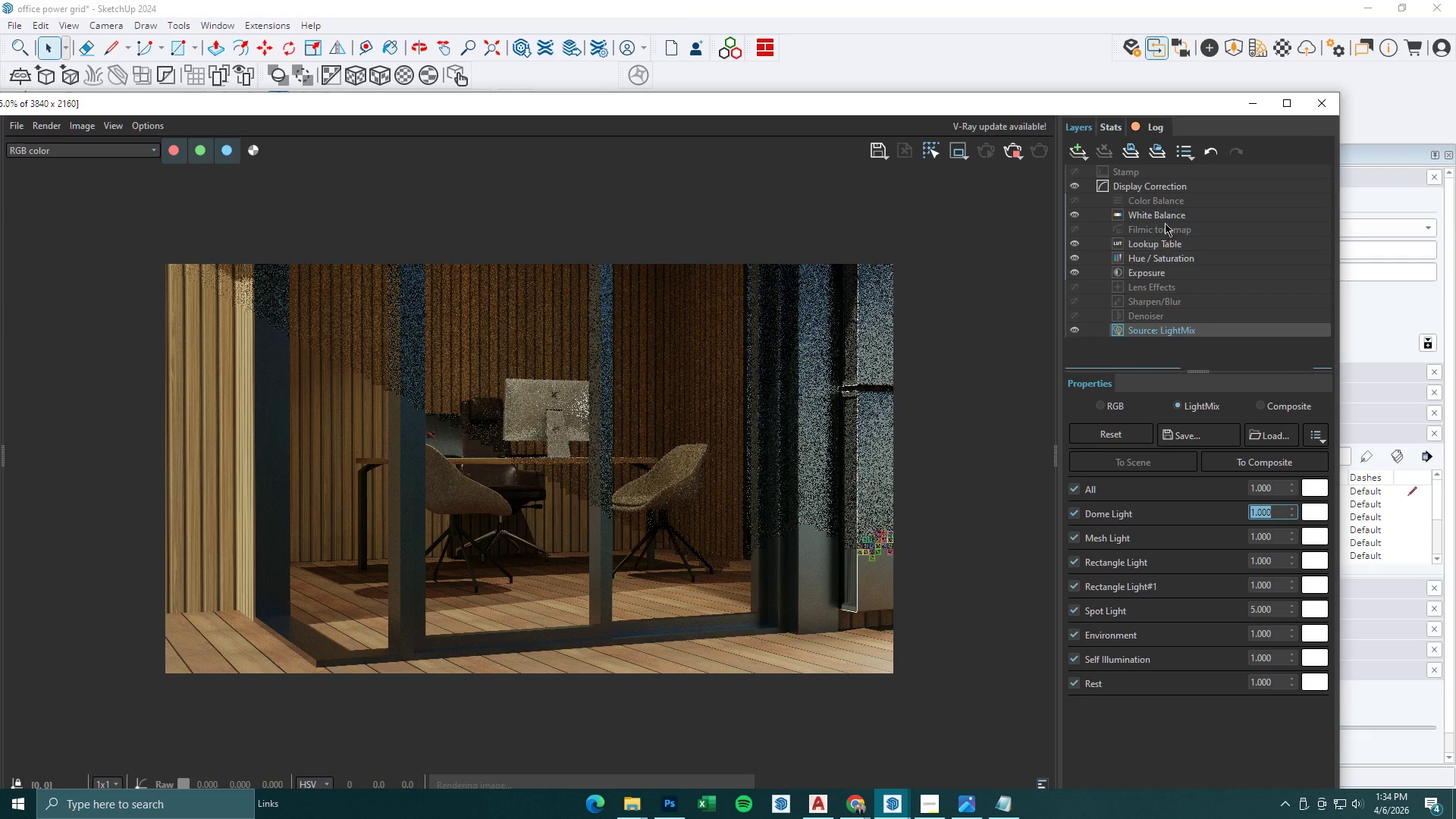 
left_click([1169, 242])
 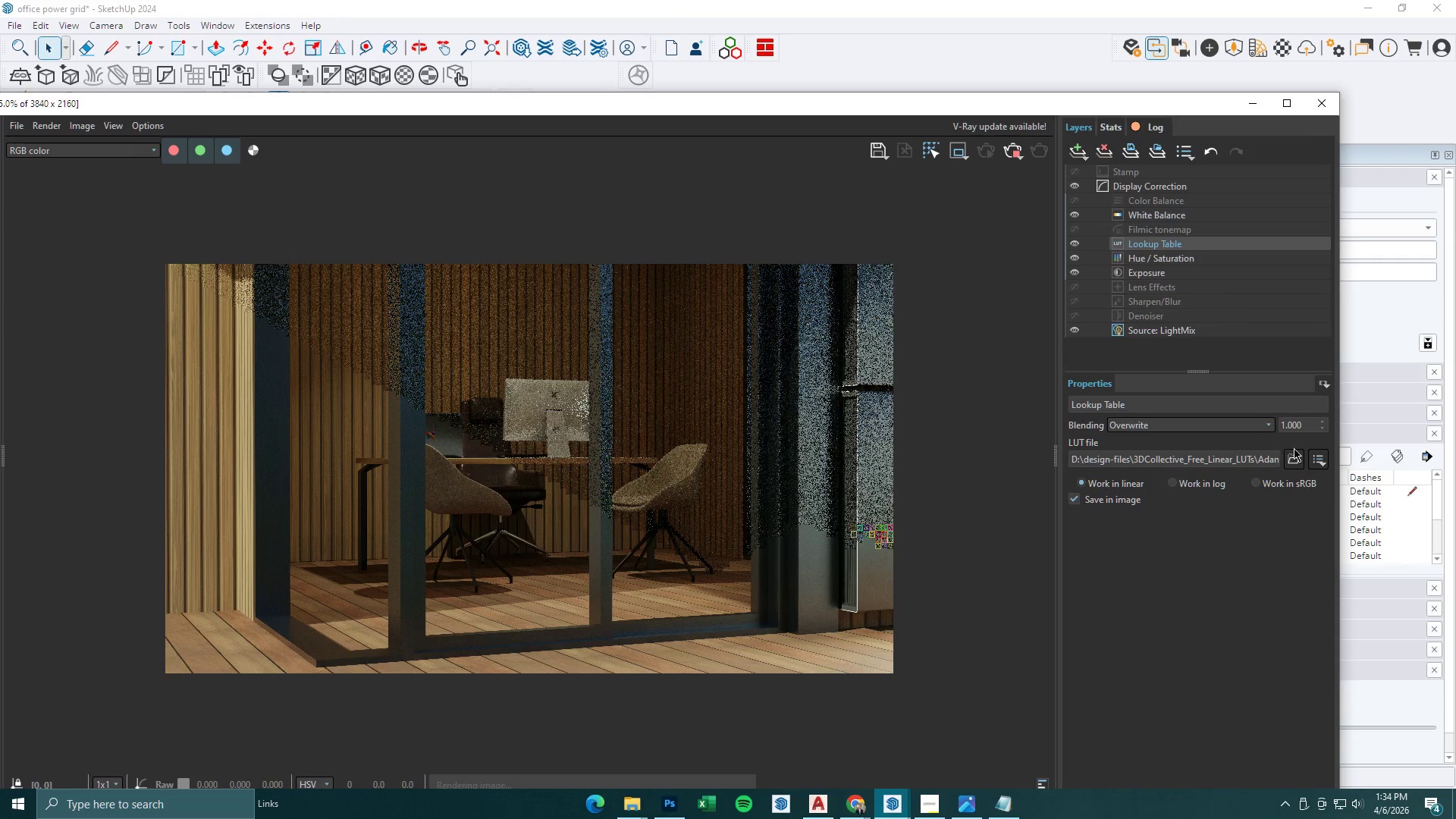 
left_click([1320, 460])
 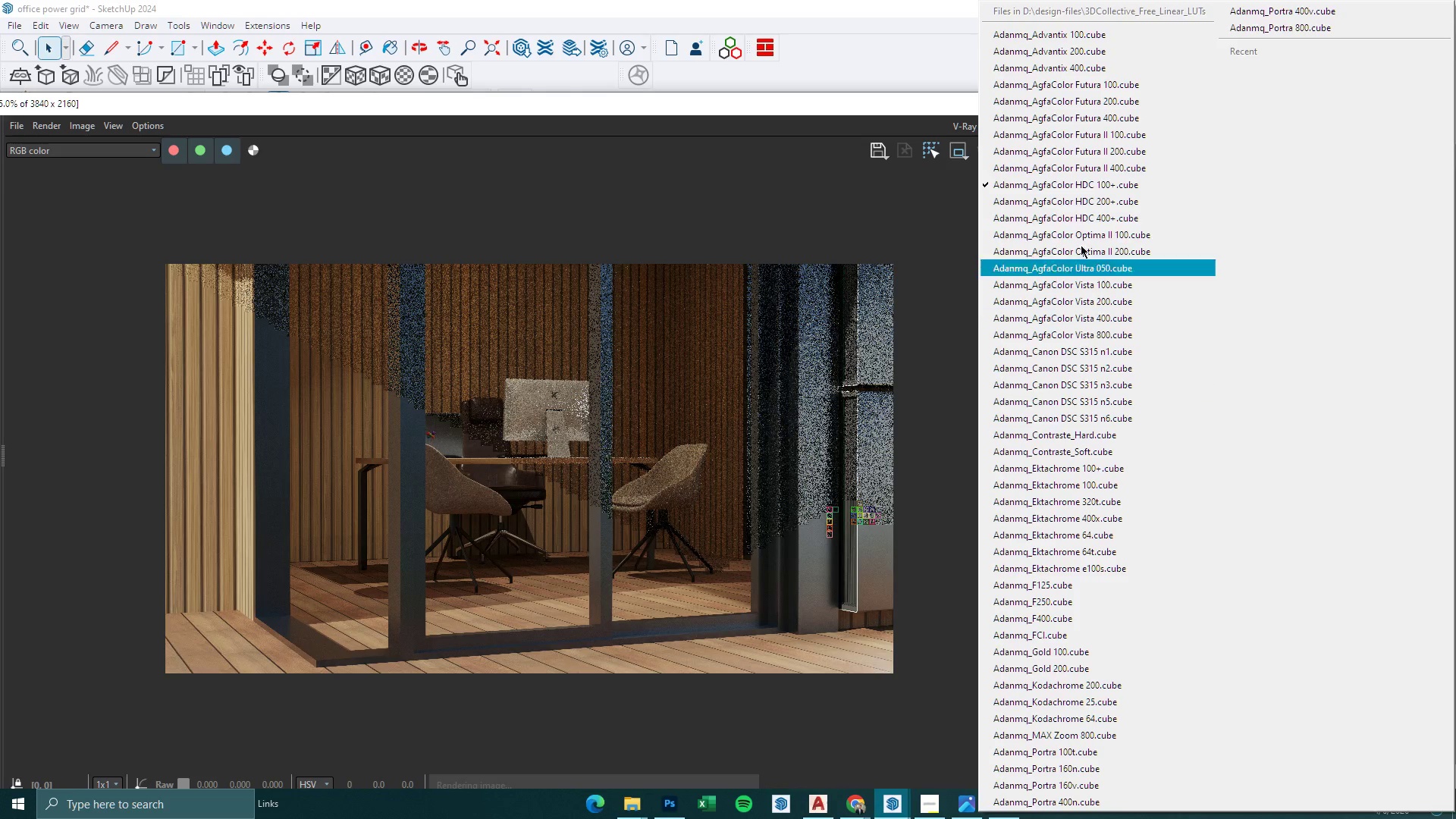 
wait(6.48)
 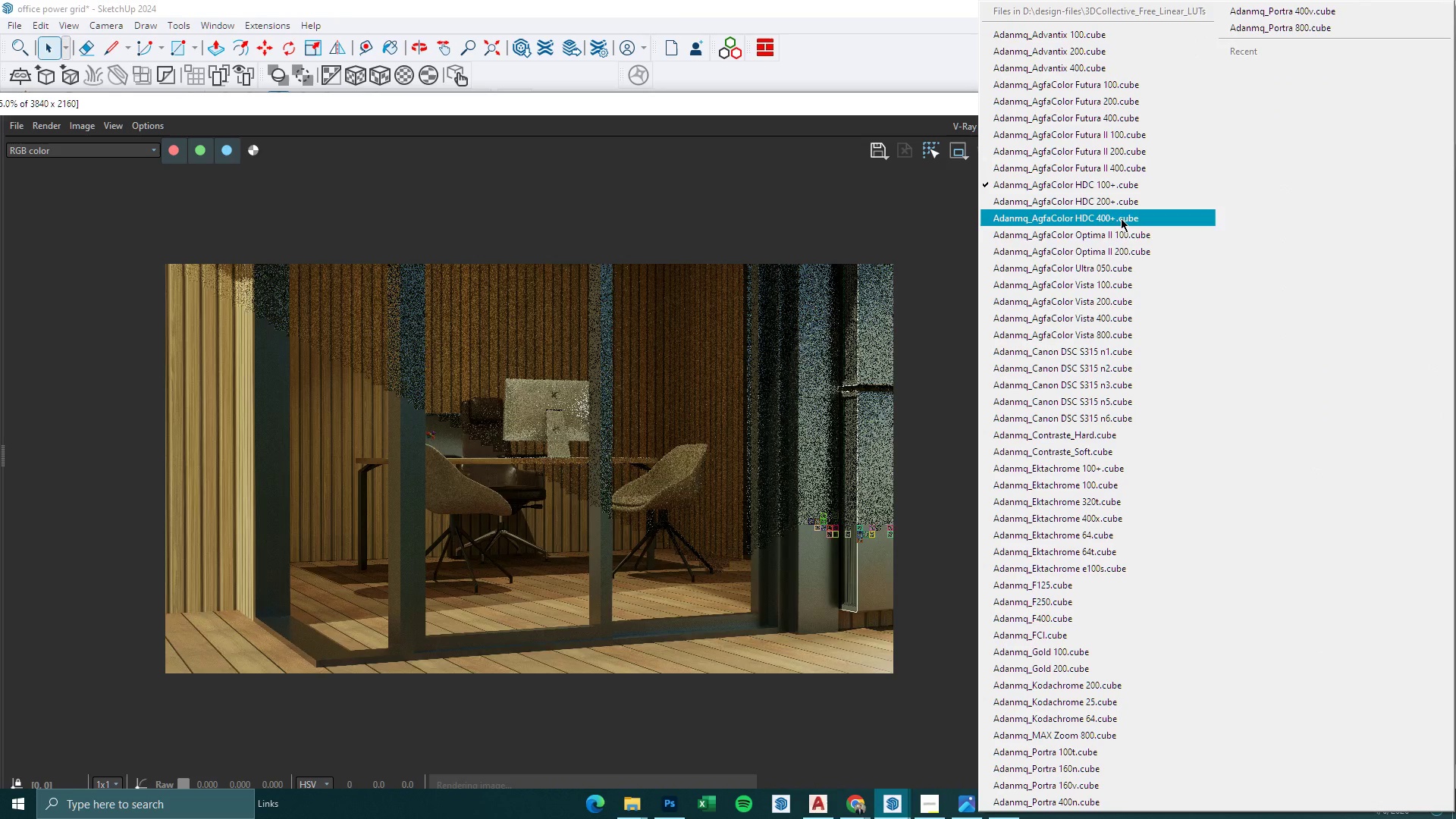 
left_click([886, 0])
 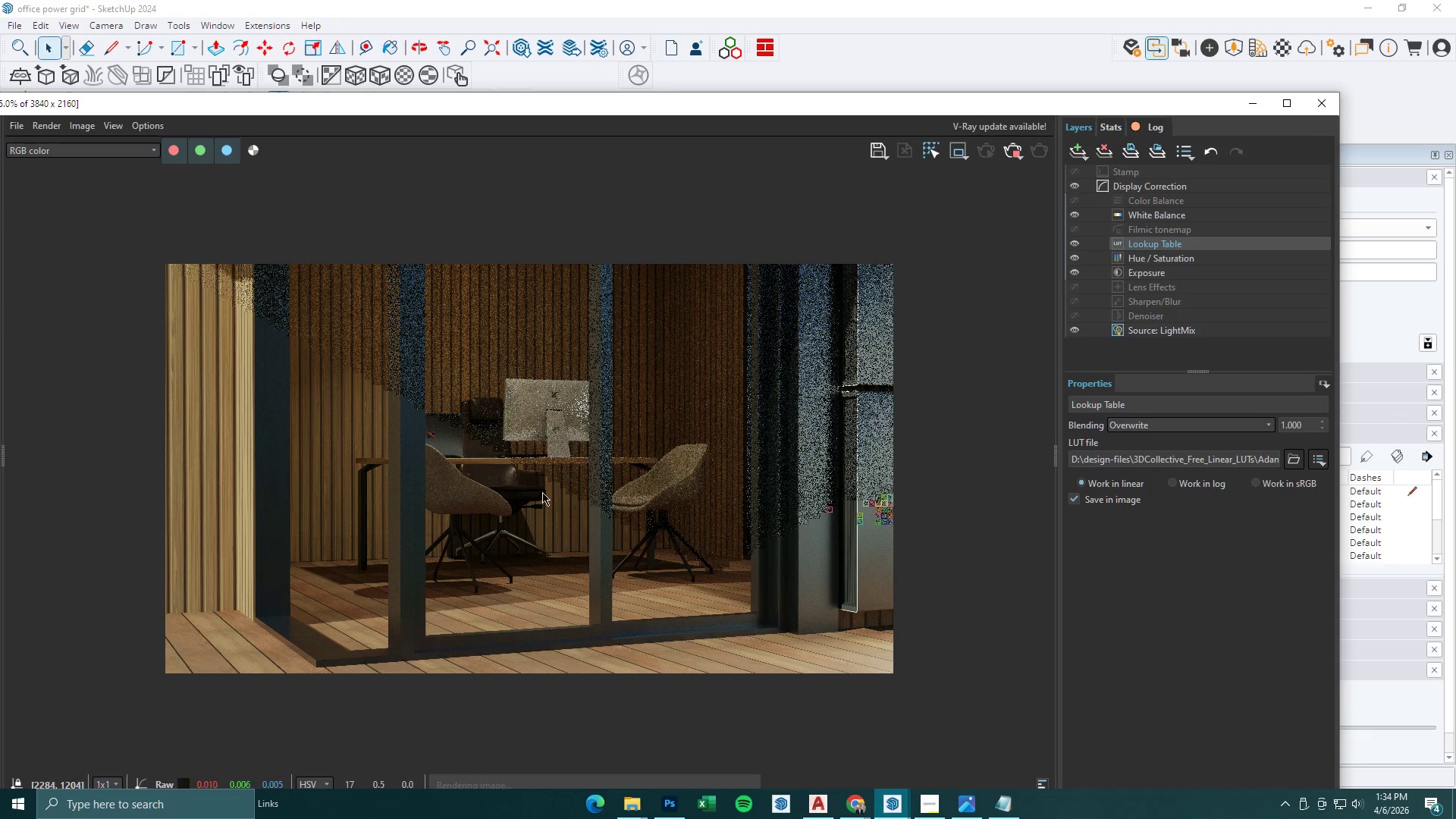 
scroll: coordinate [451, 479], scroll_direction: up, amount: 1.0
 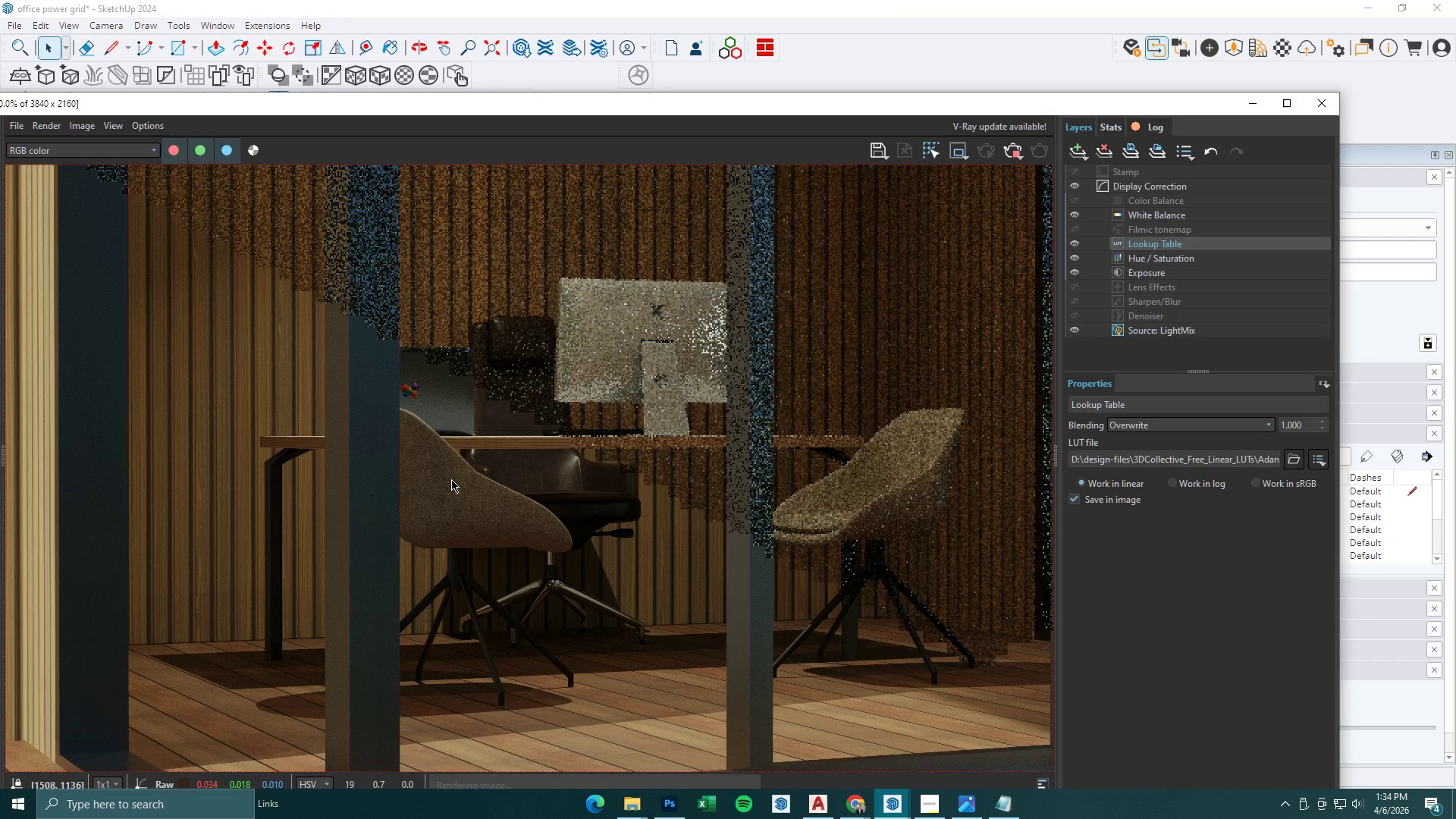 
scroll: coordinate [451, 479], scroll_direction: down, amount: 1.0
 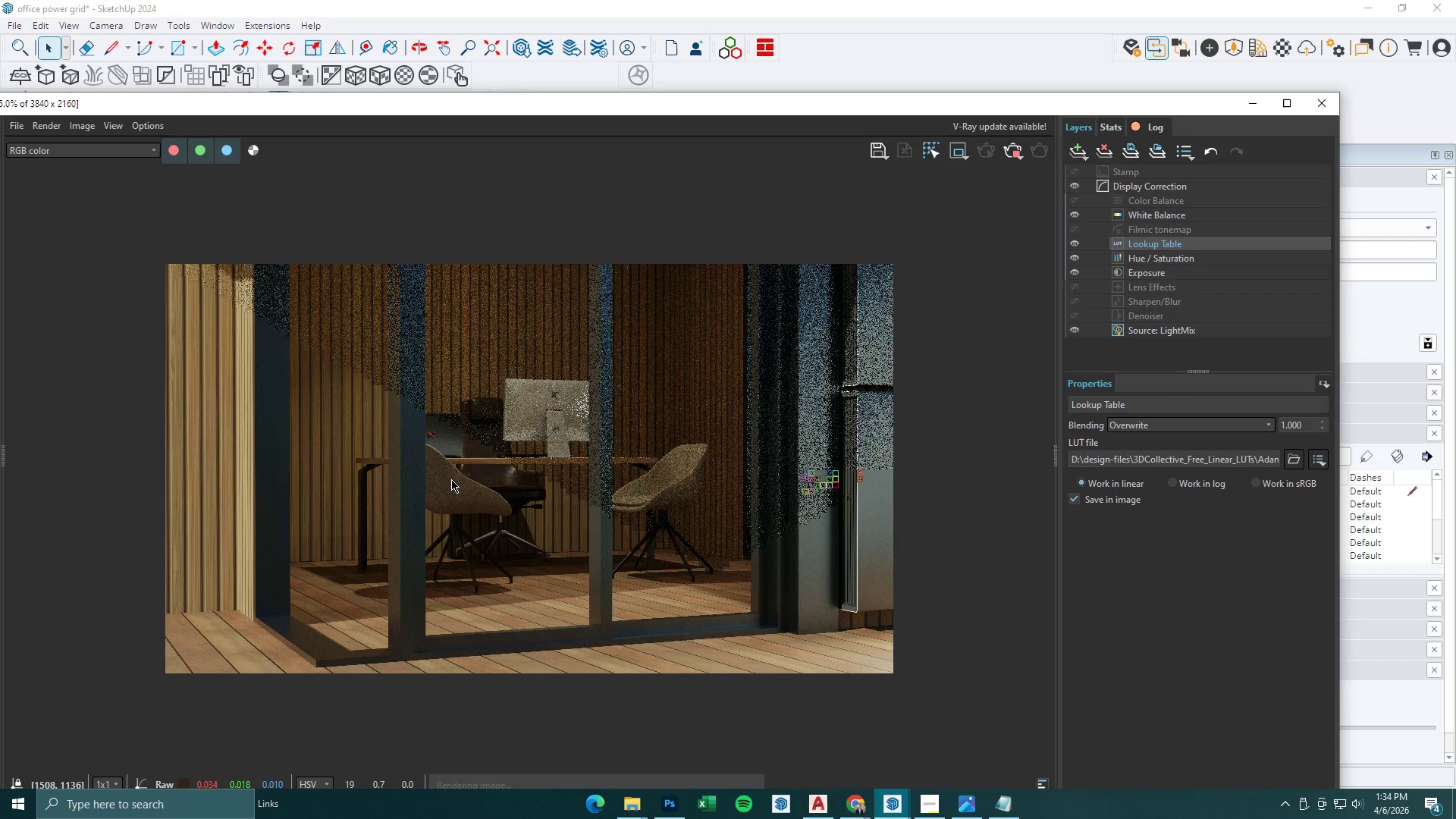 
scroll: coordinate [387, 477], scroll_direction: up, amount: 1.0
 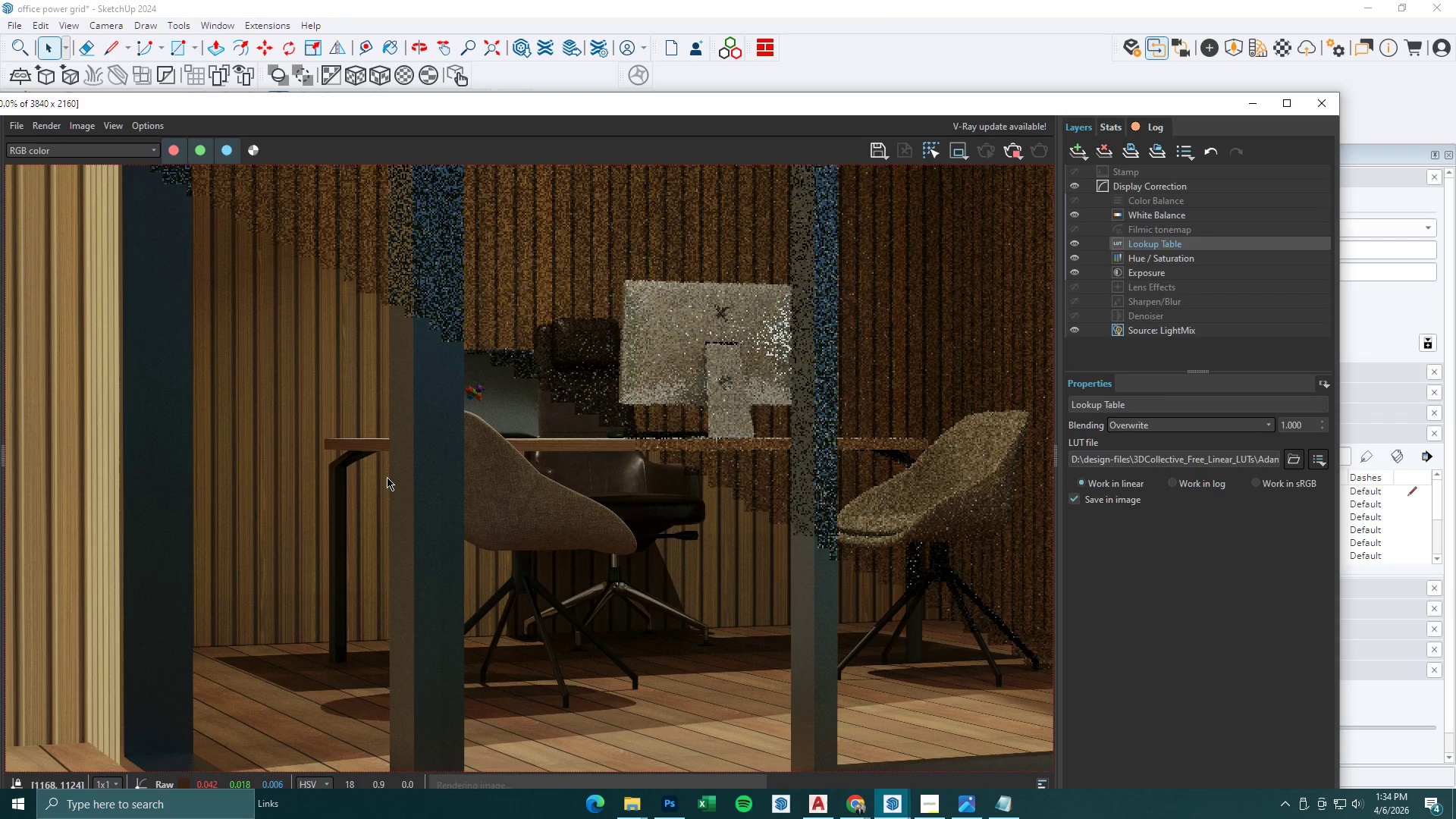 
scroll: coordinate [387, 477], scroll_direction: down, amount: 1.0
 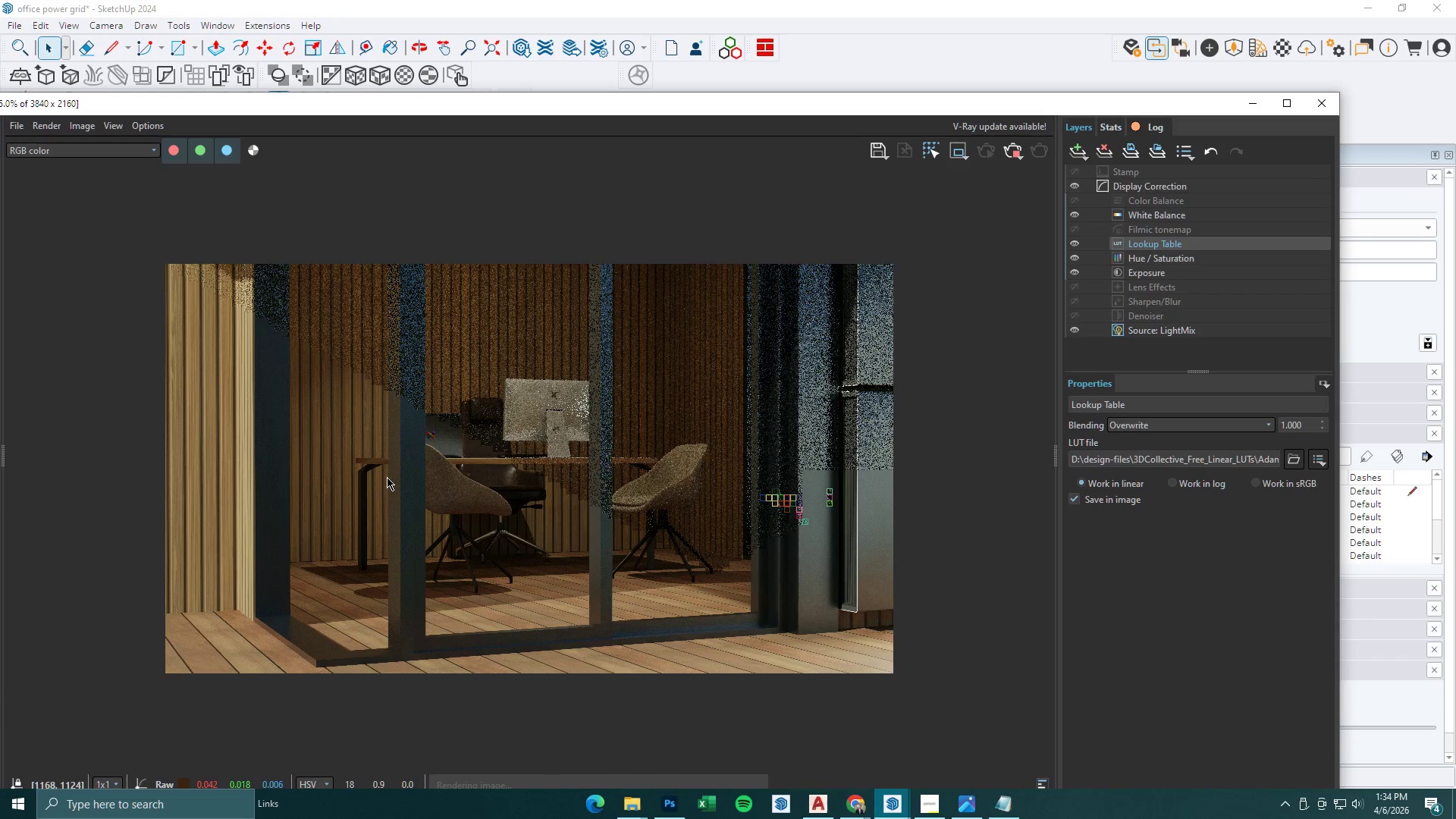 
scroll: coordinate [504, 543], scroll_direction: up, amount: 1.0
 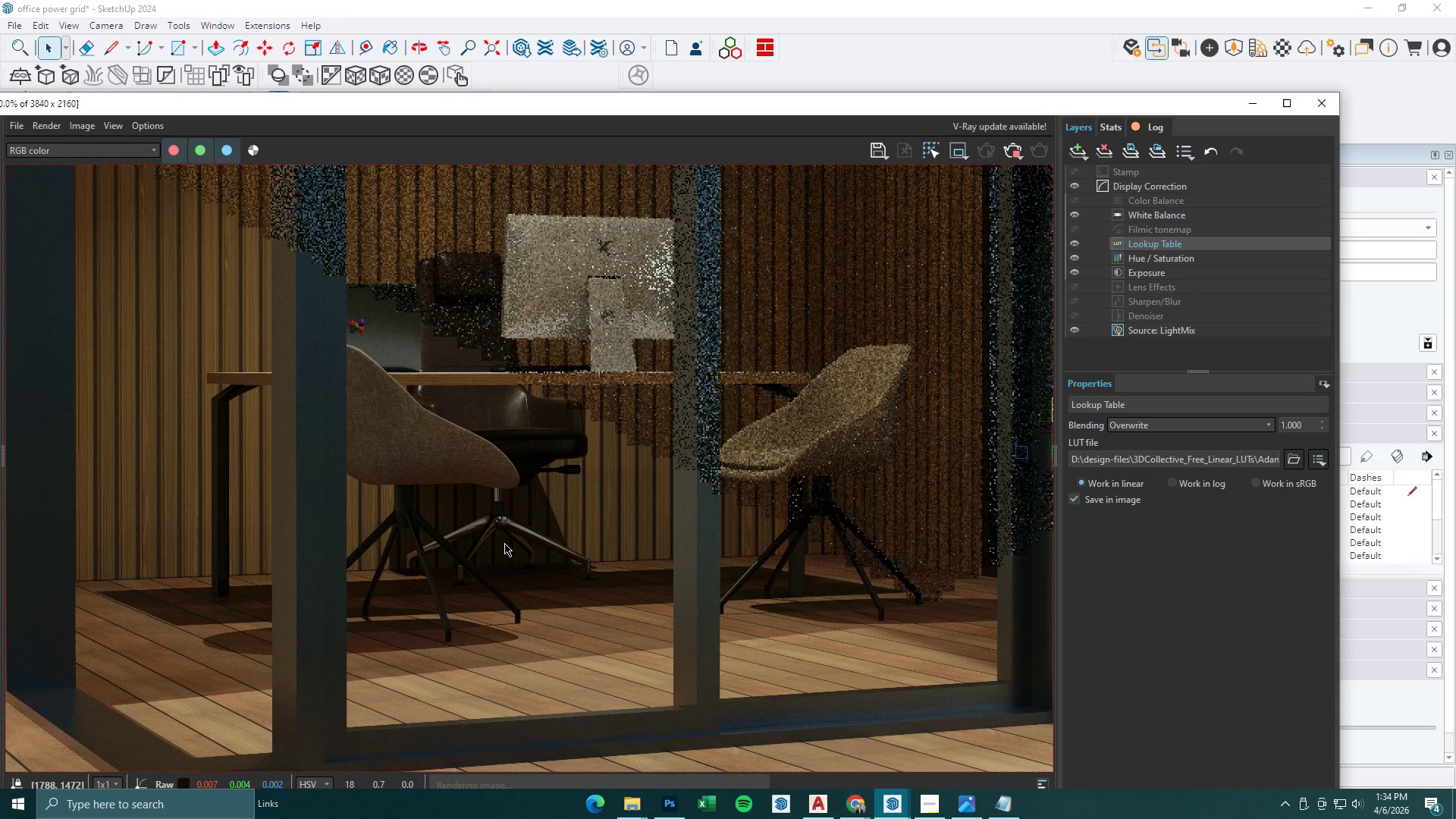 
scroll: coordinate [505, 543], scroll_direction: down, amount: 1.0
 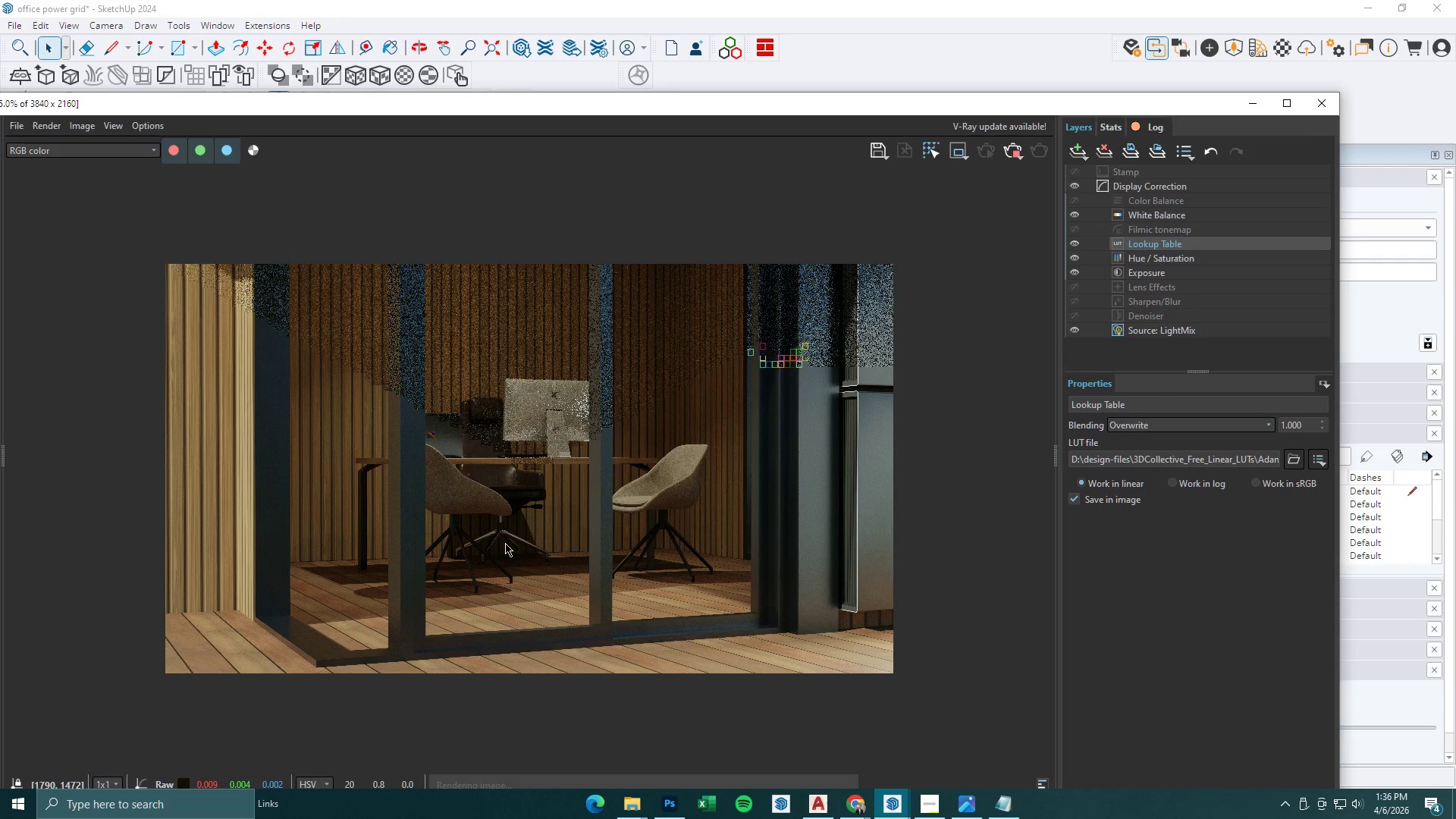 
wait(82.88)
 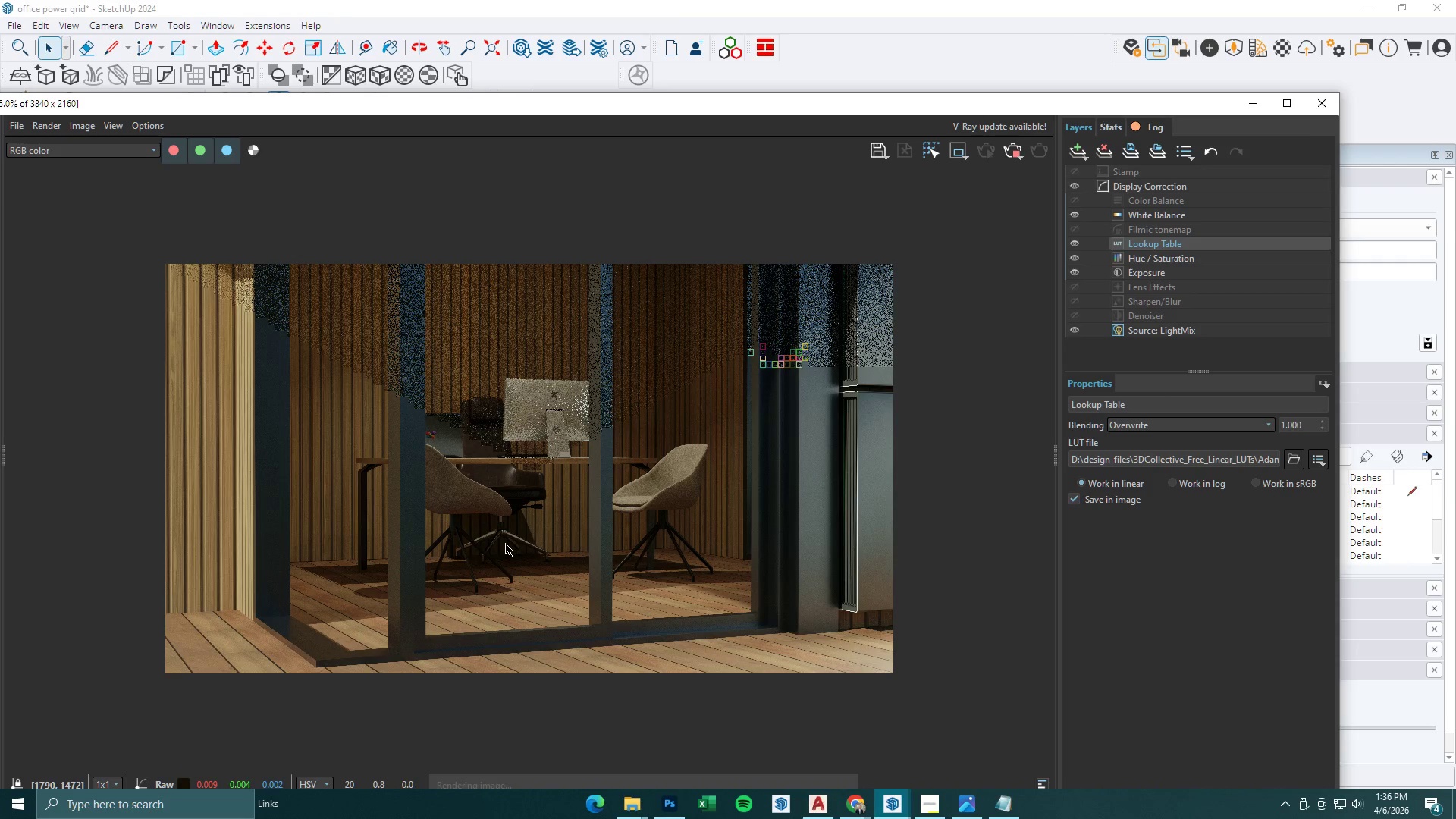 
scroll: coordinate [532, 450], scroll_direction: up, amount: 2.0
 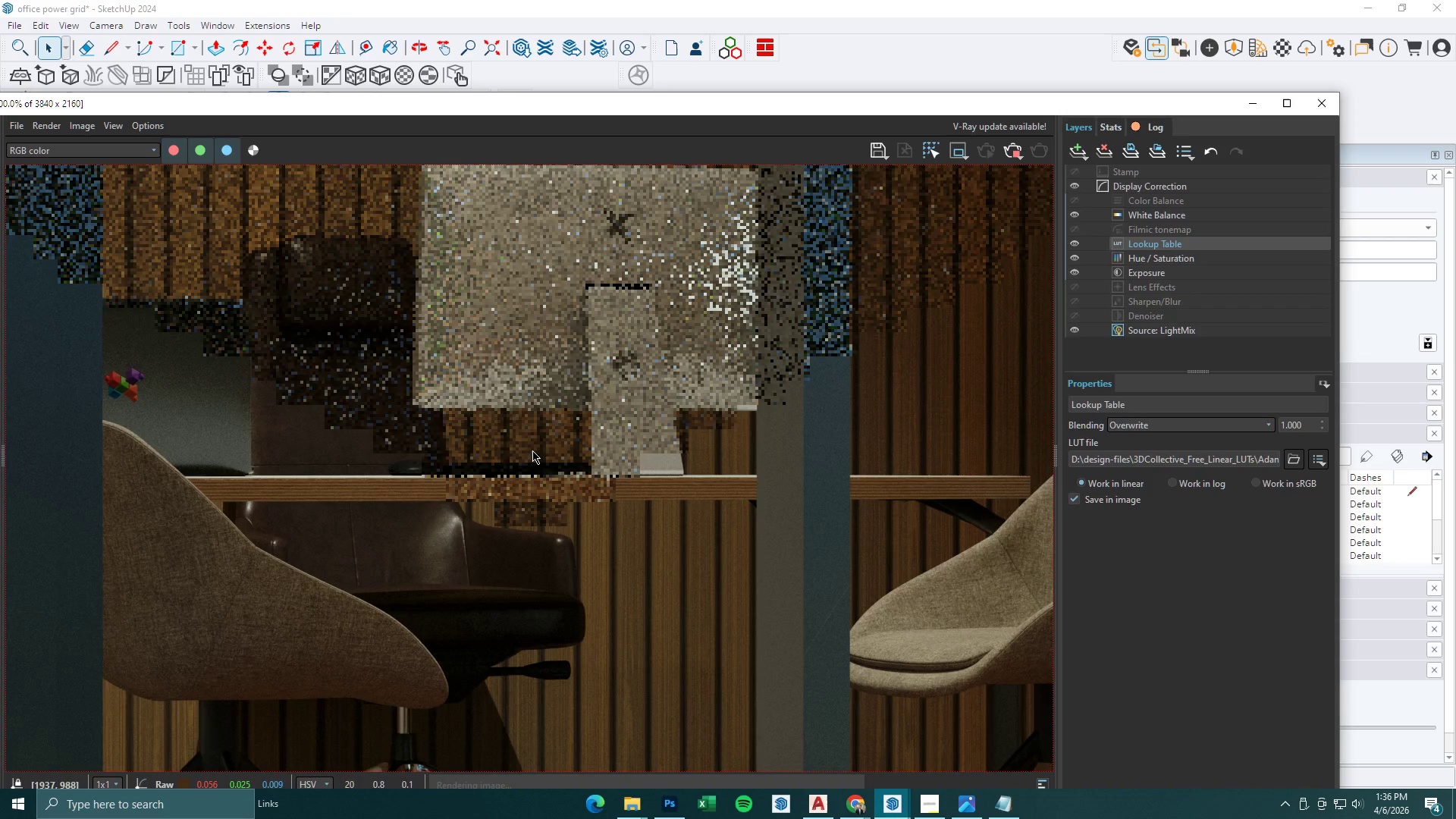 
scroll: coordinate [532, 450], scroll_direction: down, amount: 1.0
 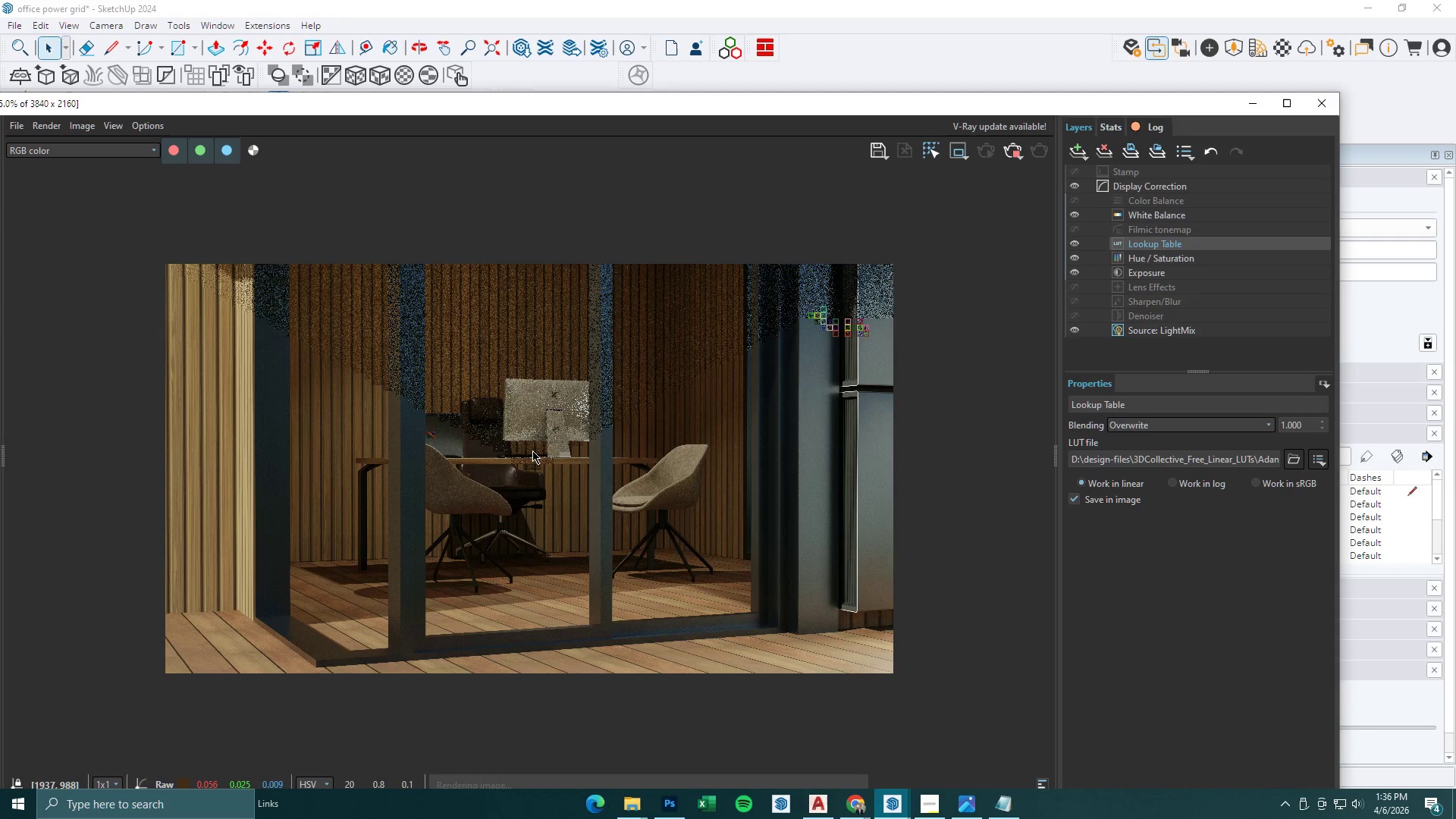 
wait(8.06)
 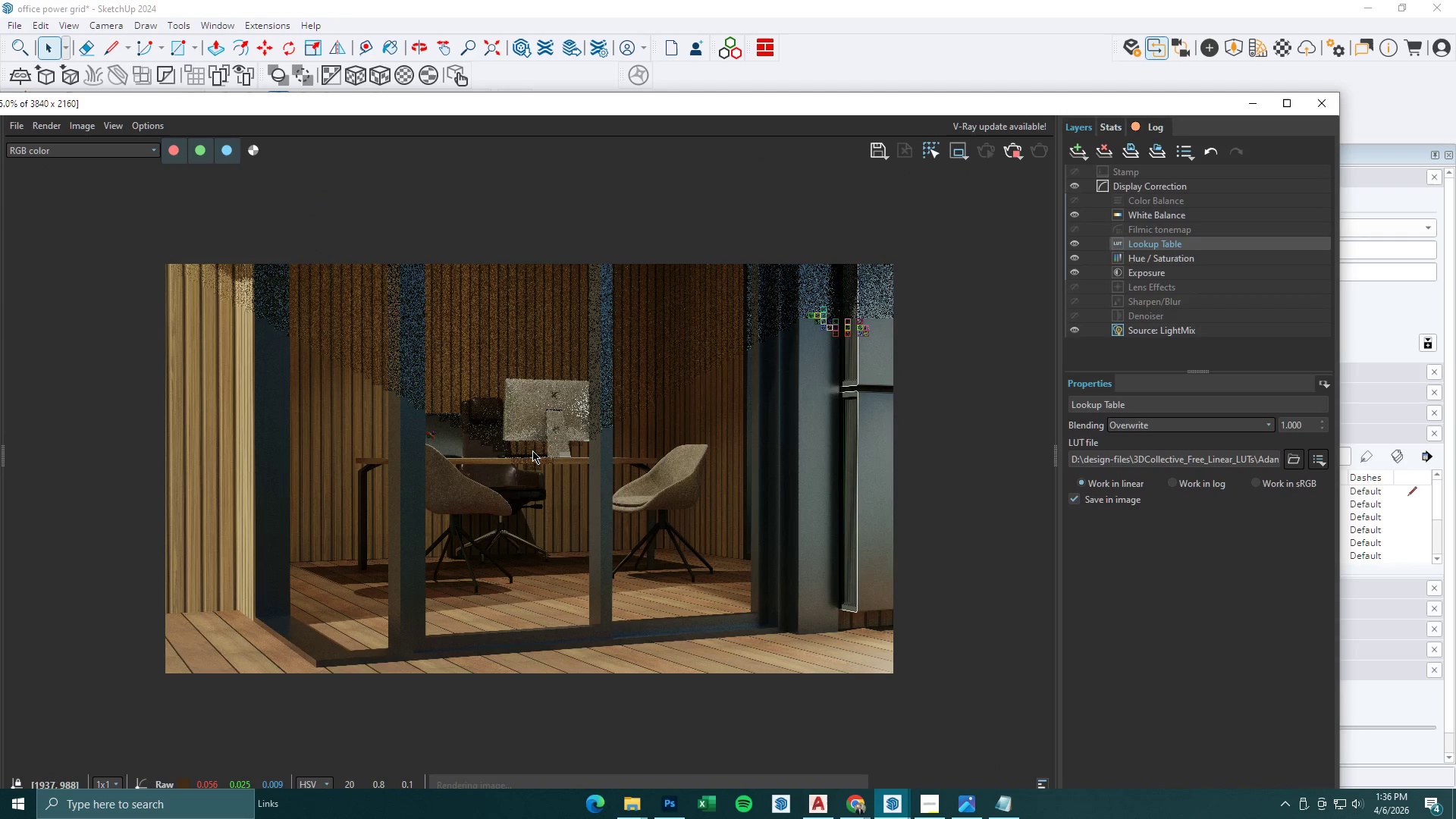 
scroll: coordinate [472, 406], scroll_direction: up, amount: 1.0
 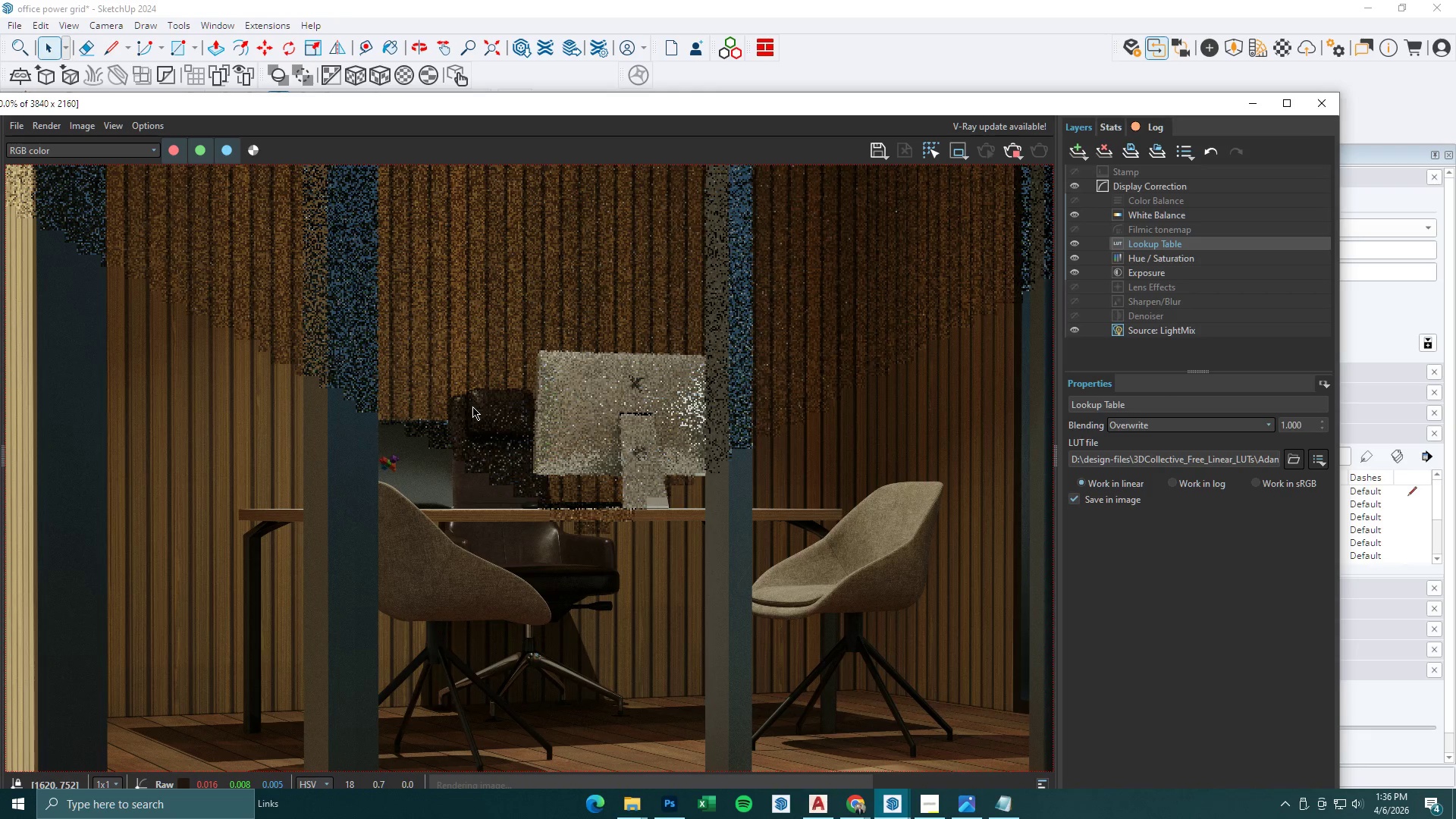 
scroll: coordinate [472, 406], scroll_direction: down, amount: 1.0
 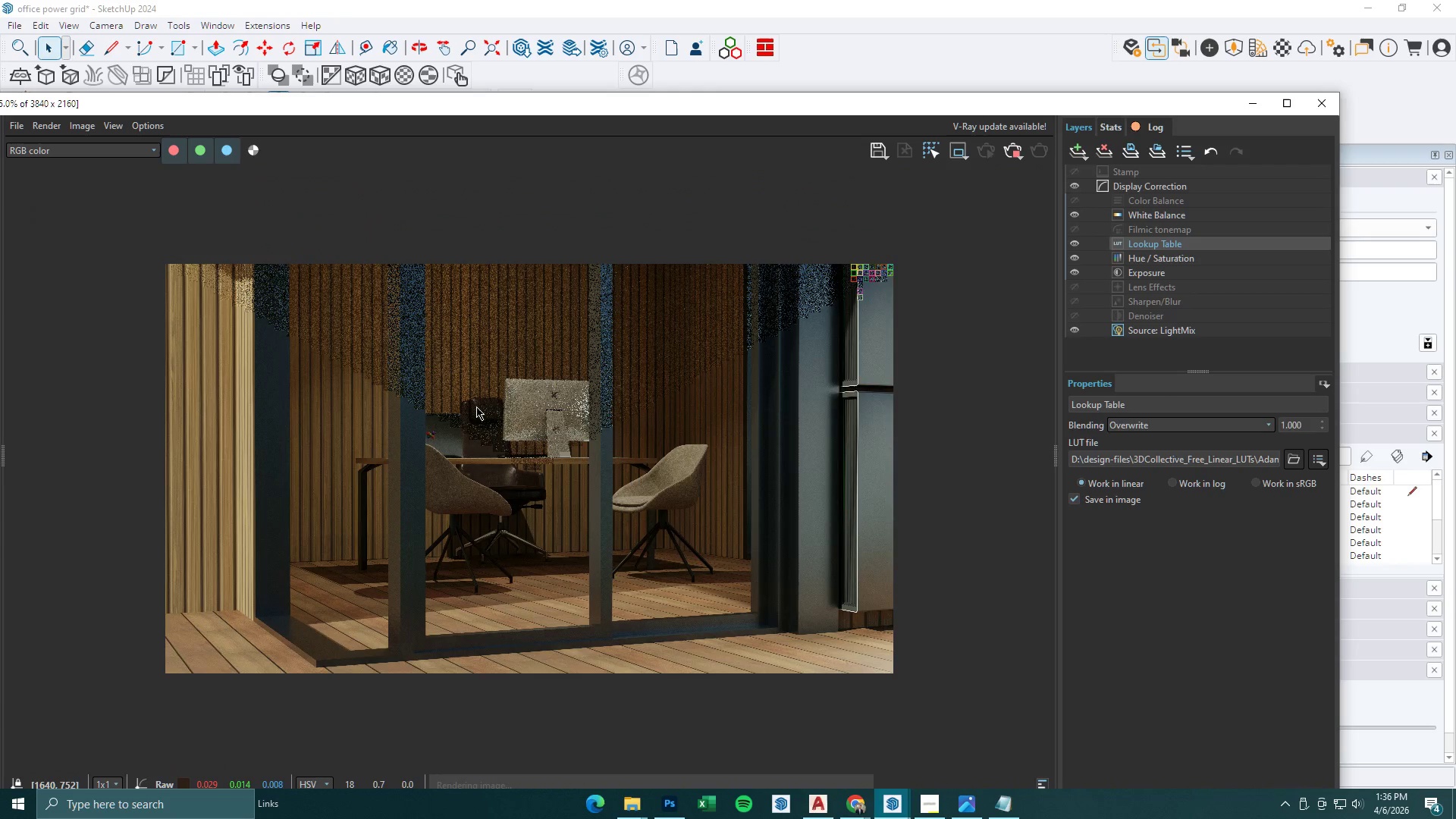 
scroll: coordinate [833, 372], scroll_direction: up, amount: 2.0
 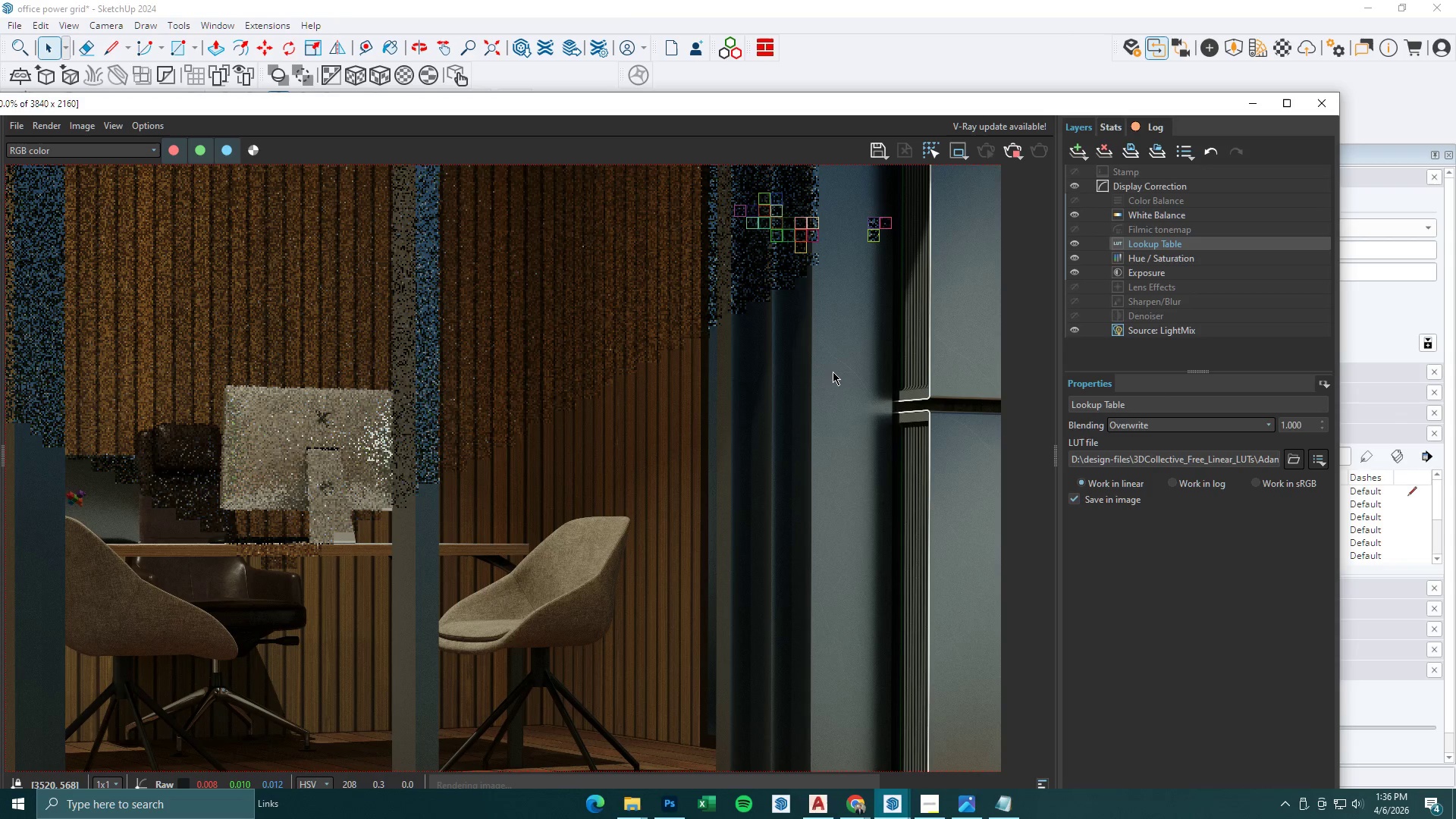 
scroll: coordinate [783, 363], scroll_direction: down, amount: 1.0
 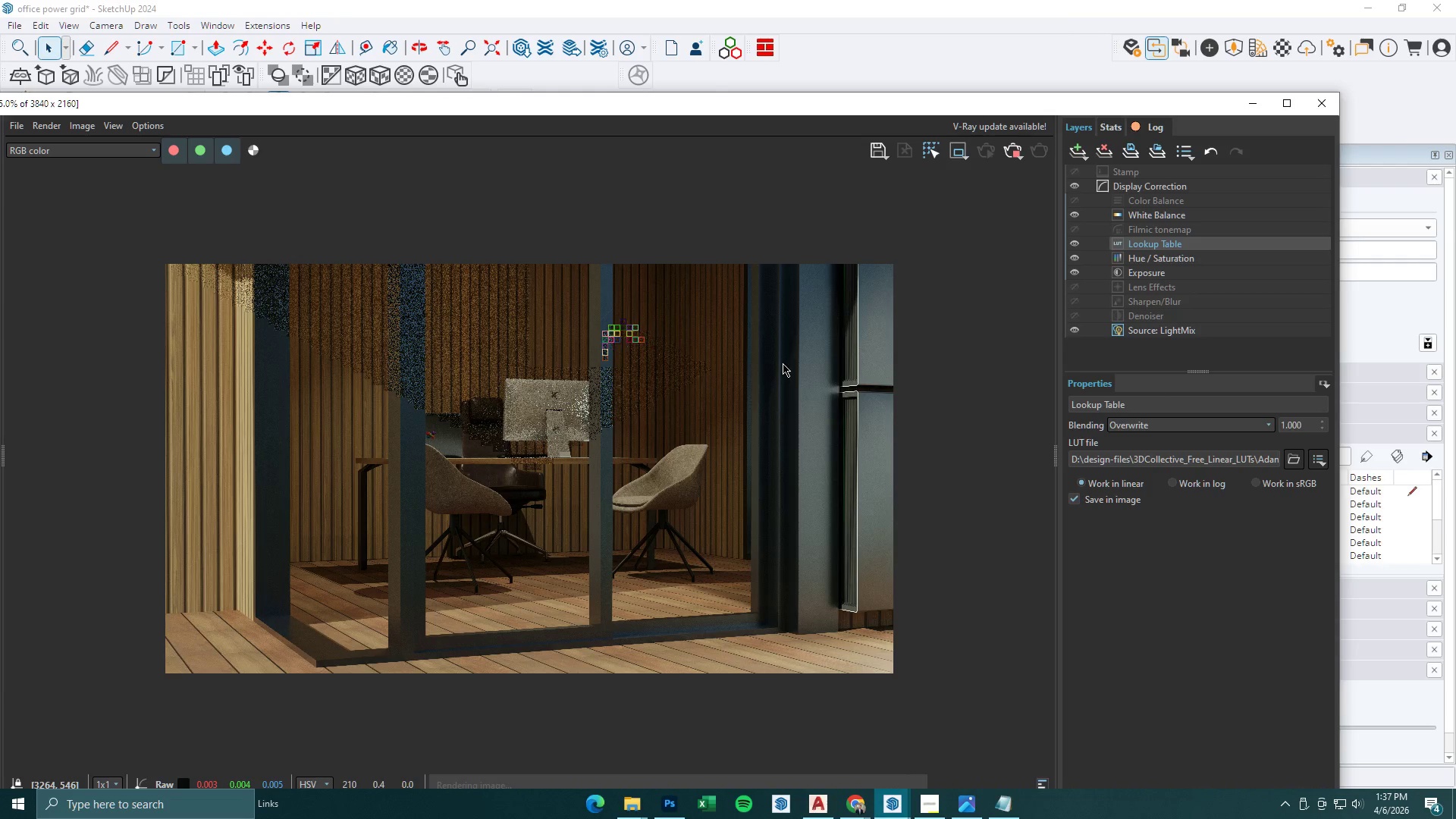 
wait(30.0)
 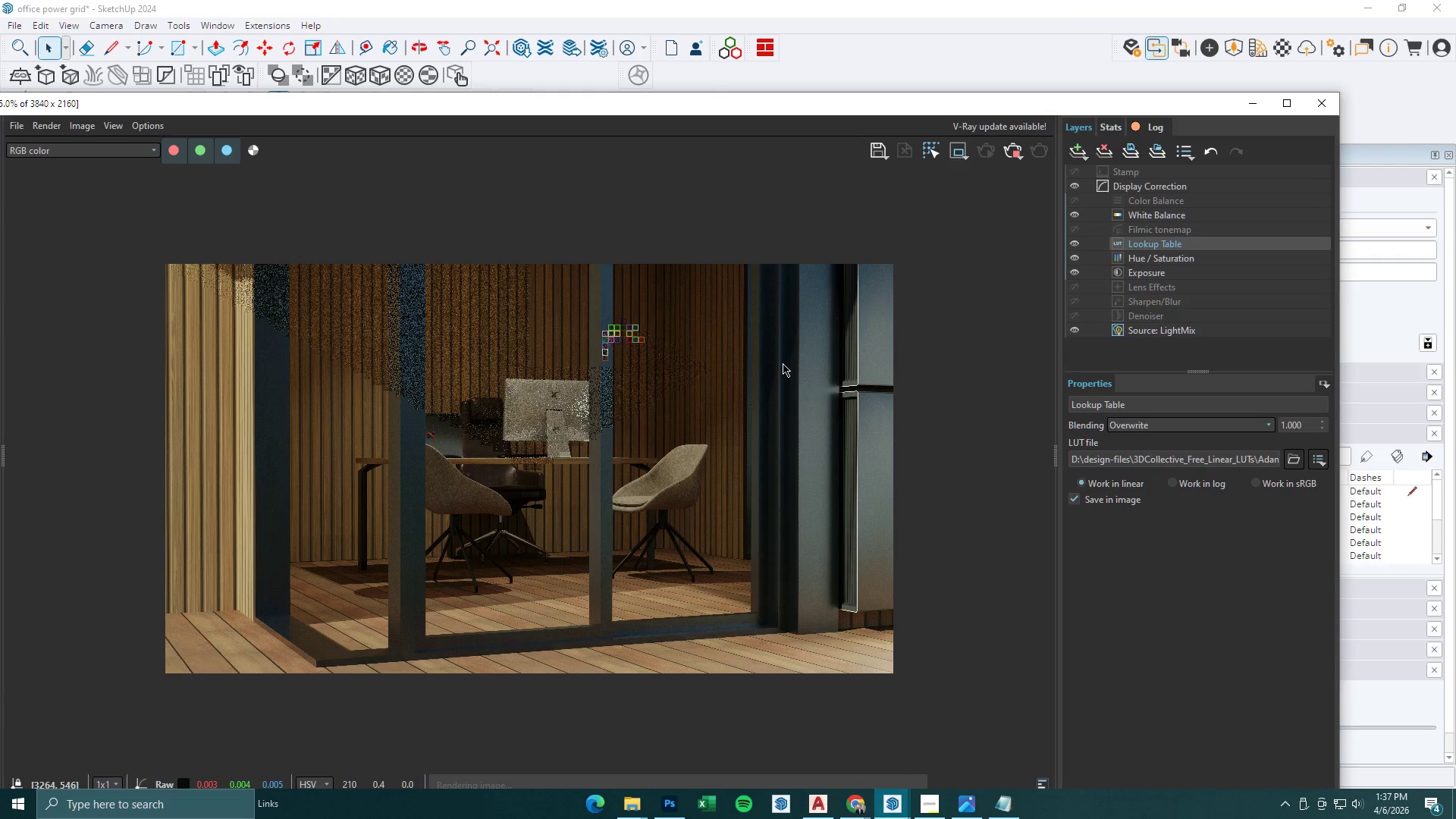 
left_click([864, 807])
 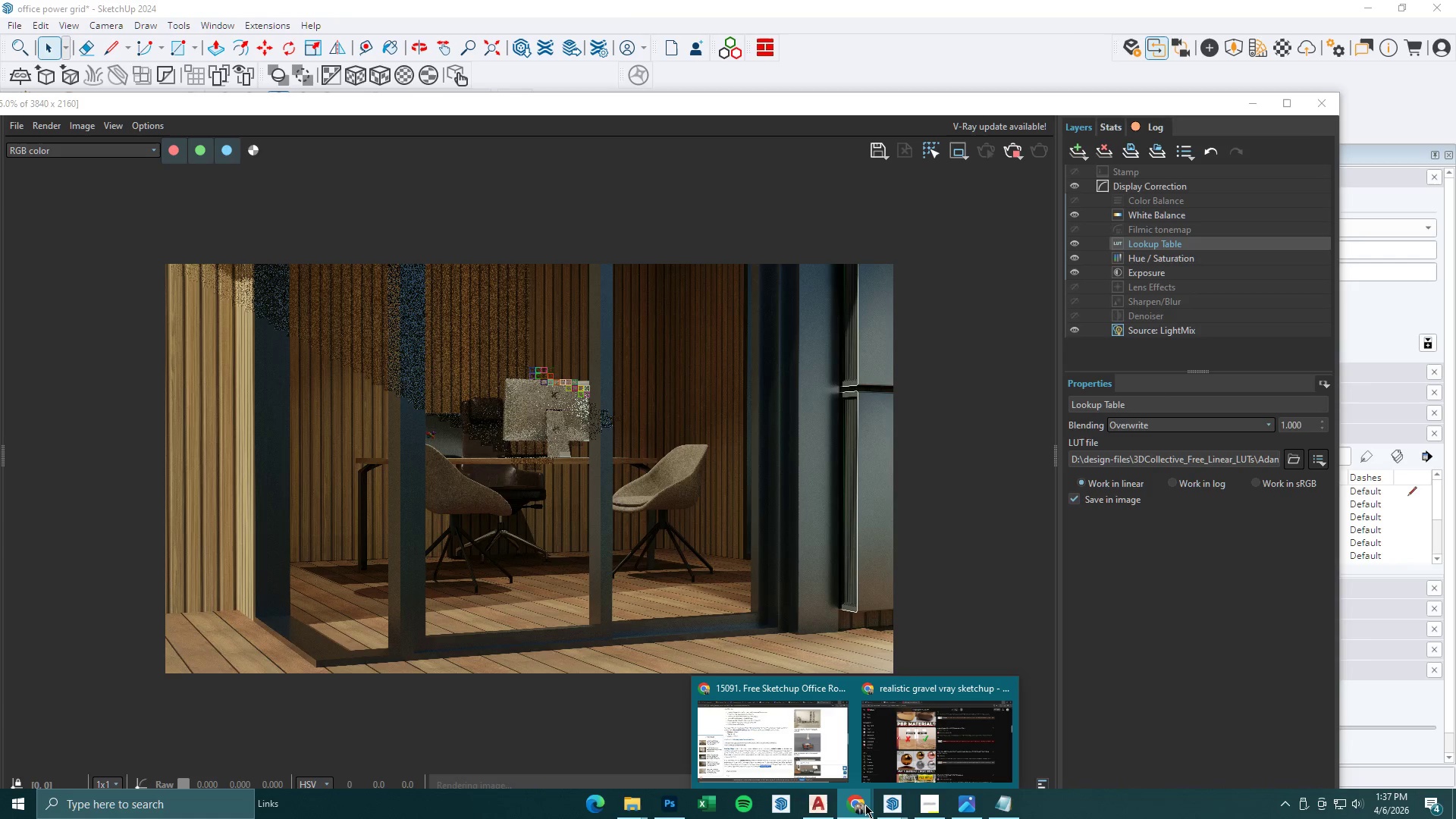 
left_click([1056, 817])
 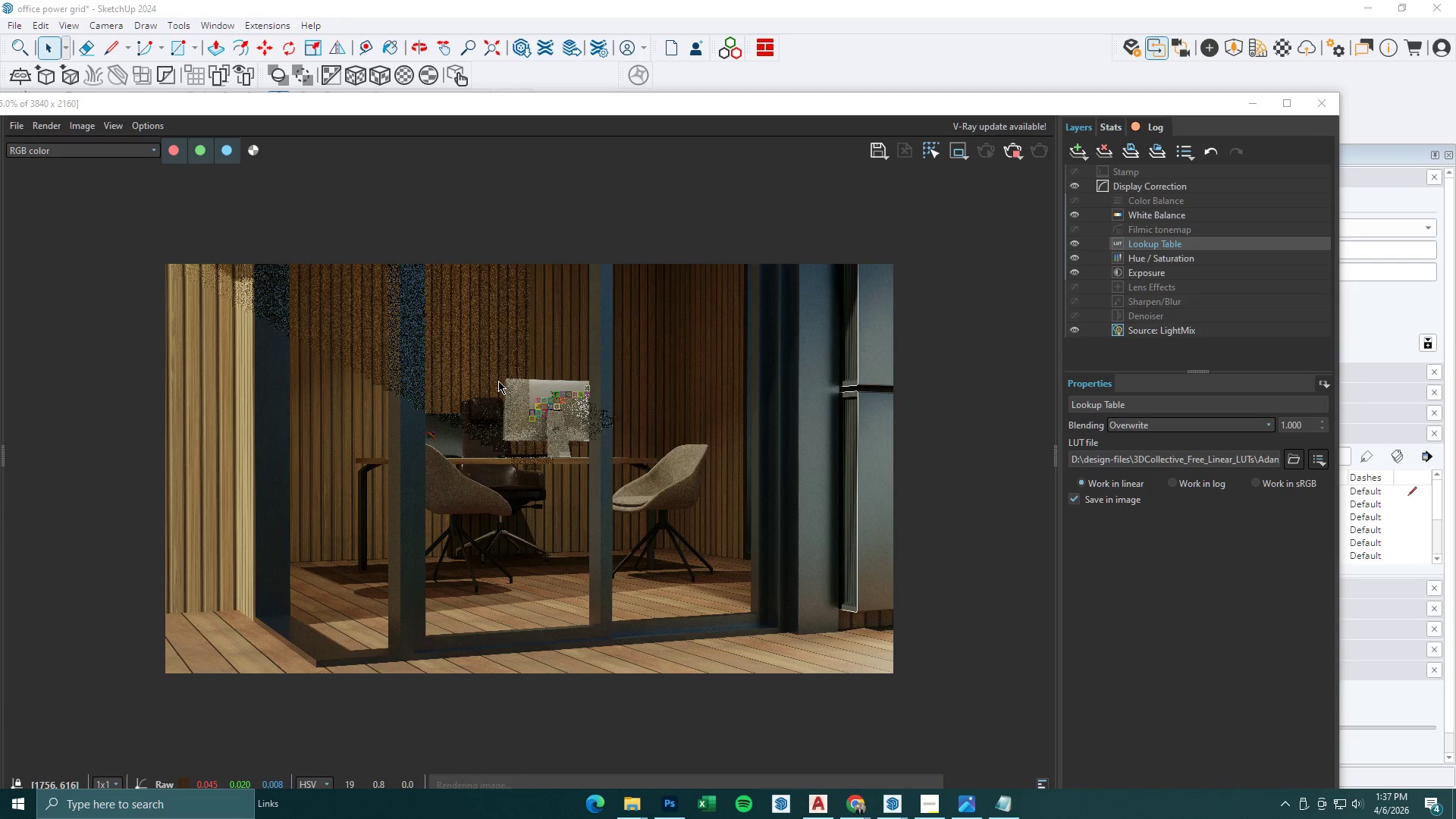 
left_click([937, 804])